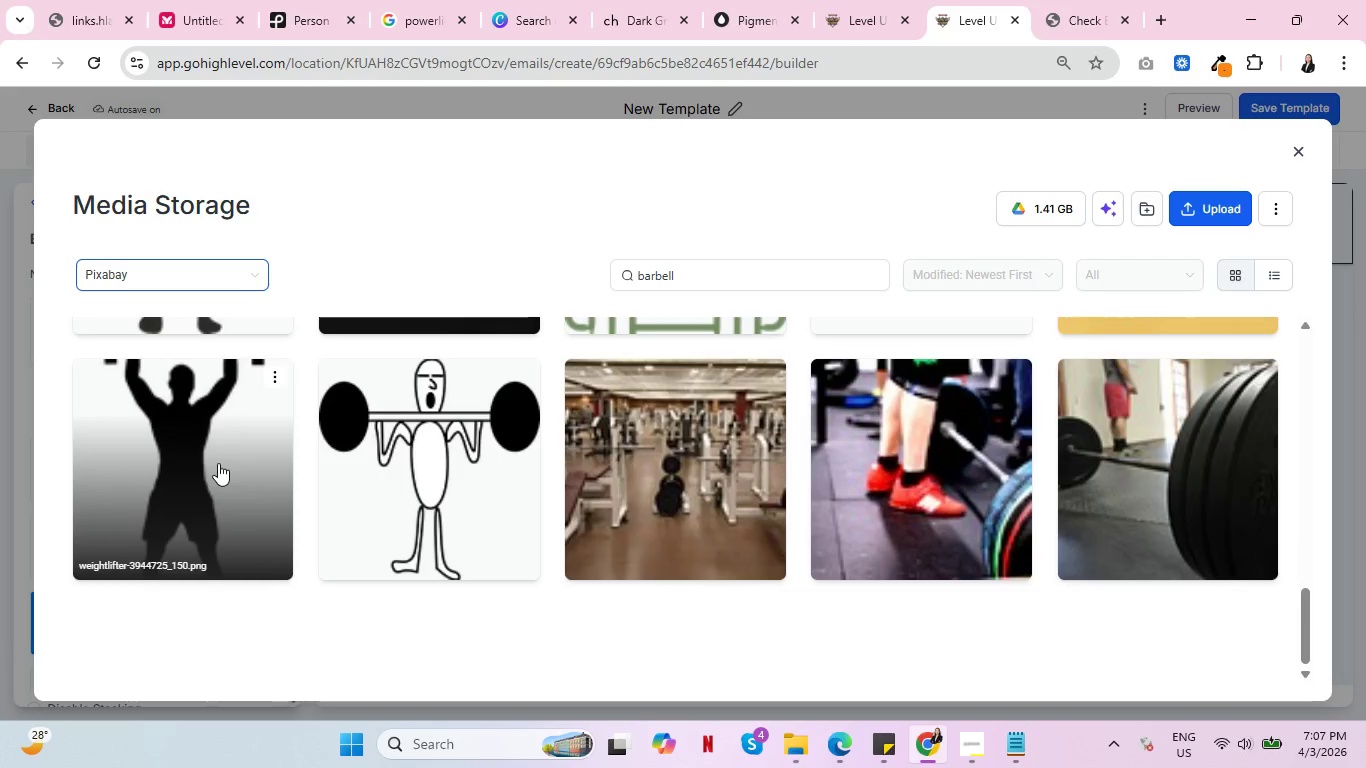 
scroll: coordinate [213, 463], scroll_direction: up, amount: 9.0
 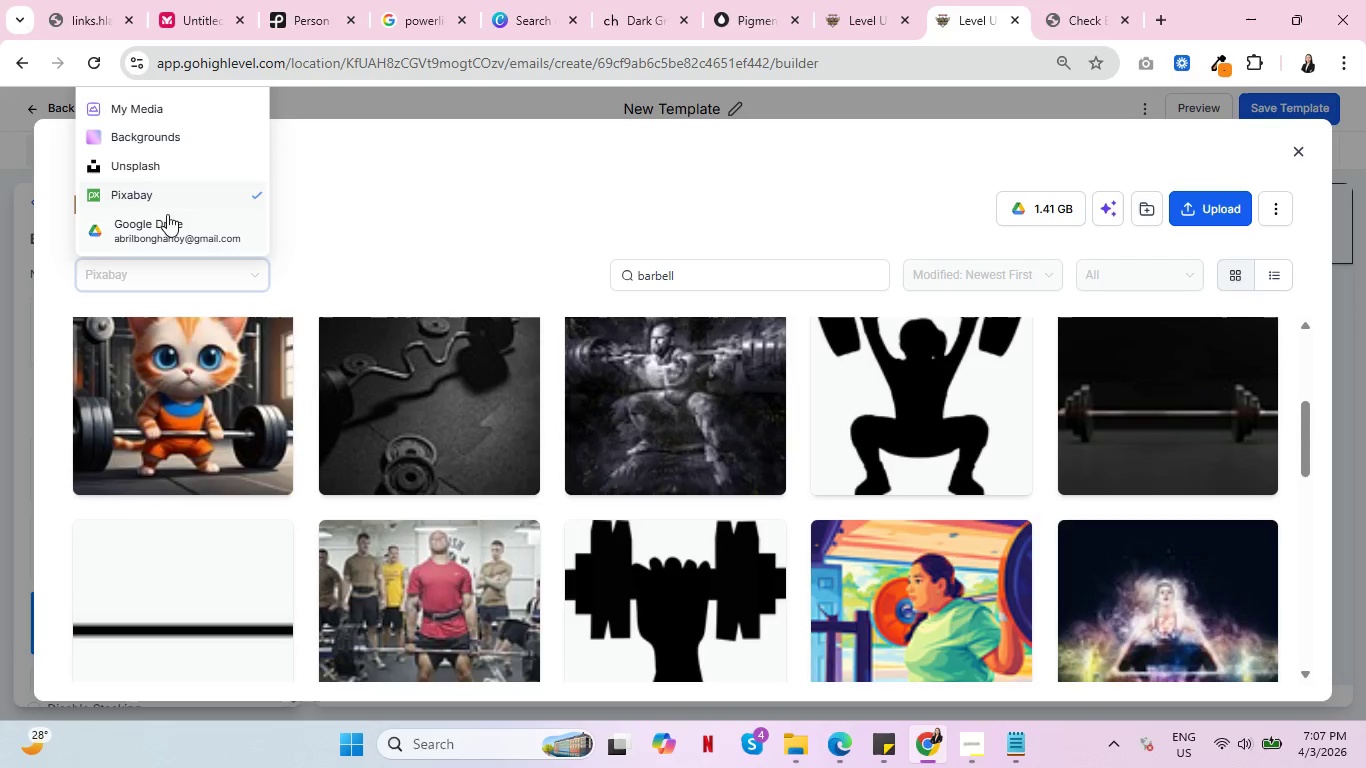 
left_click([168, 164])
 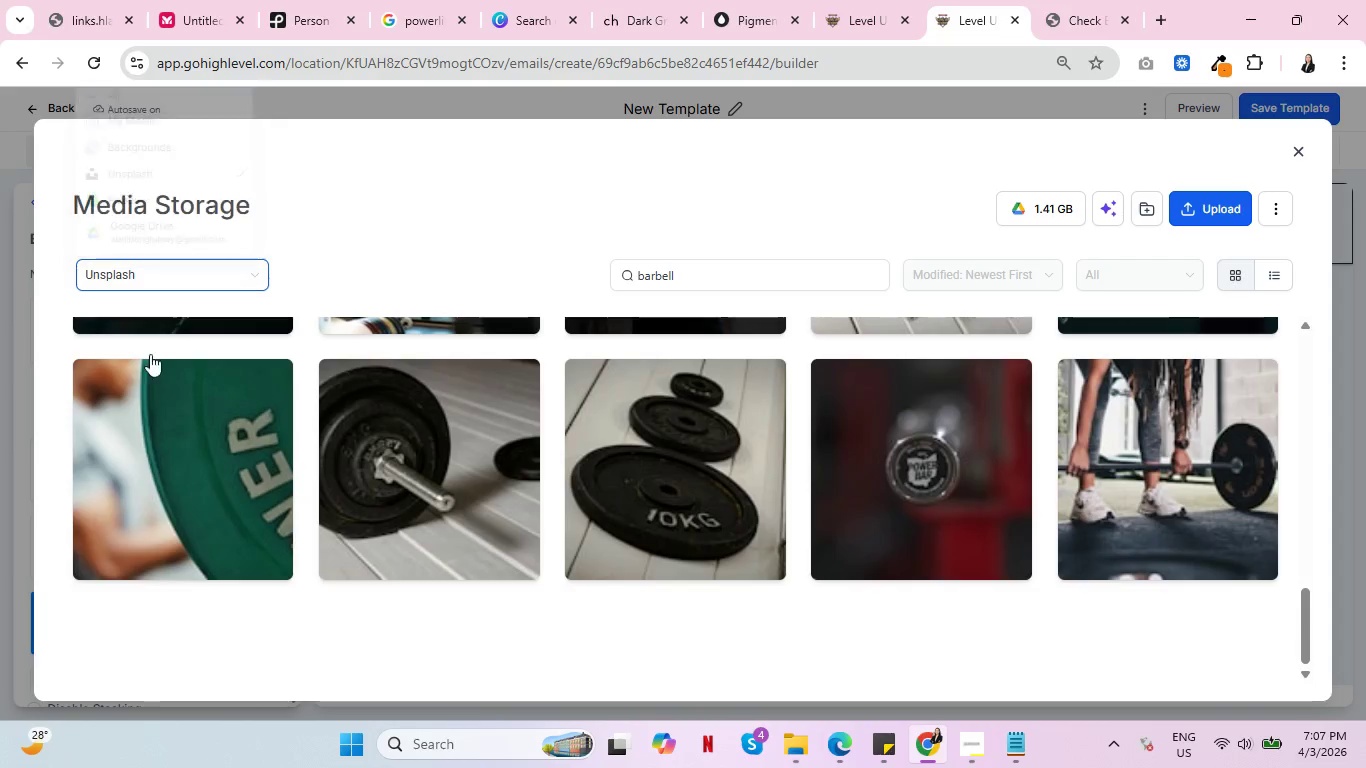 
mouse_move([125, 462])
 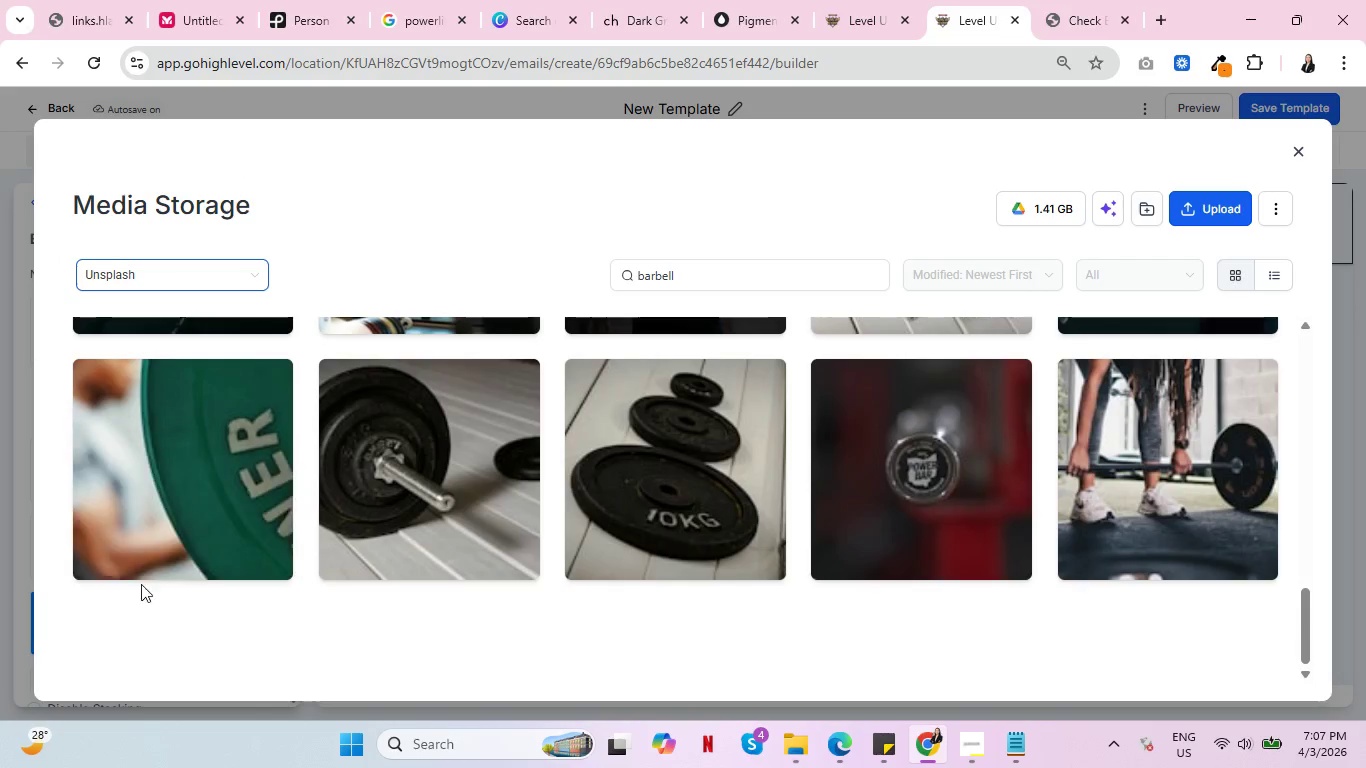 
mouse_move([150, 562])
 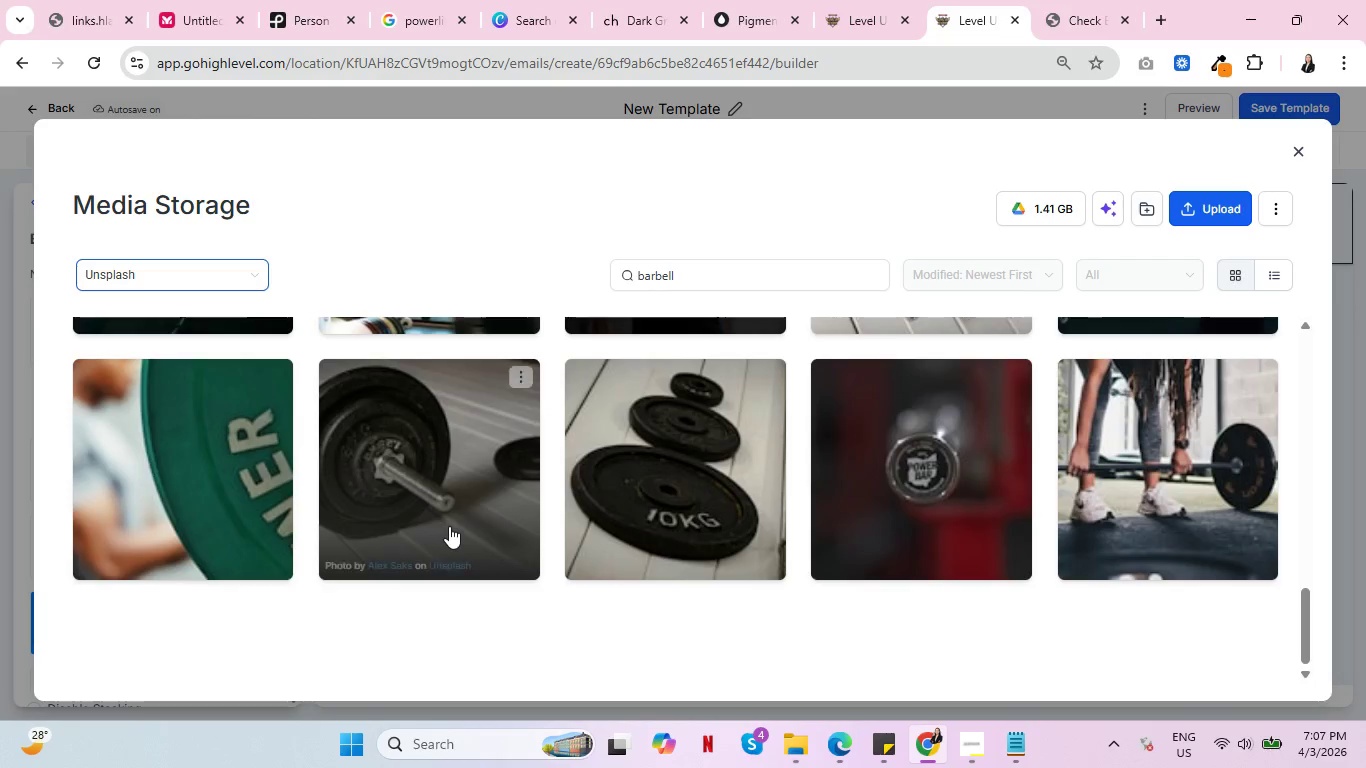 
scroll: coordinate [408, 542], scroll_direction: up, amount: 7.0
 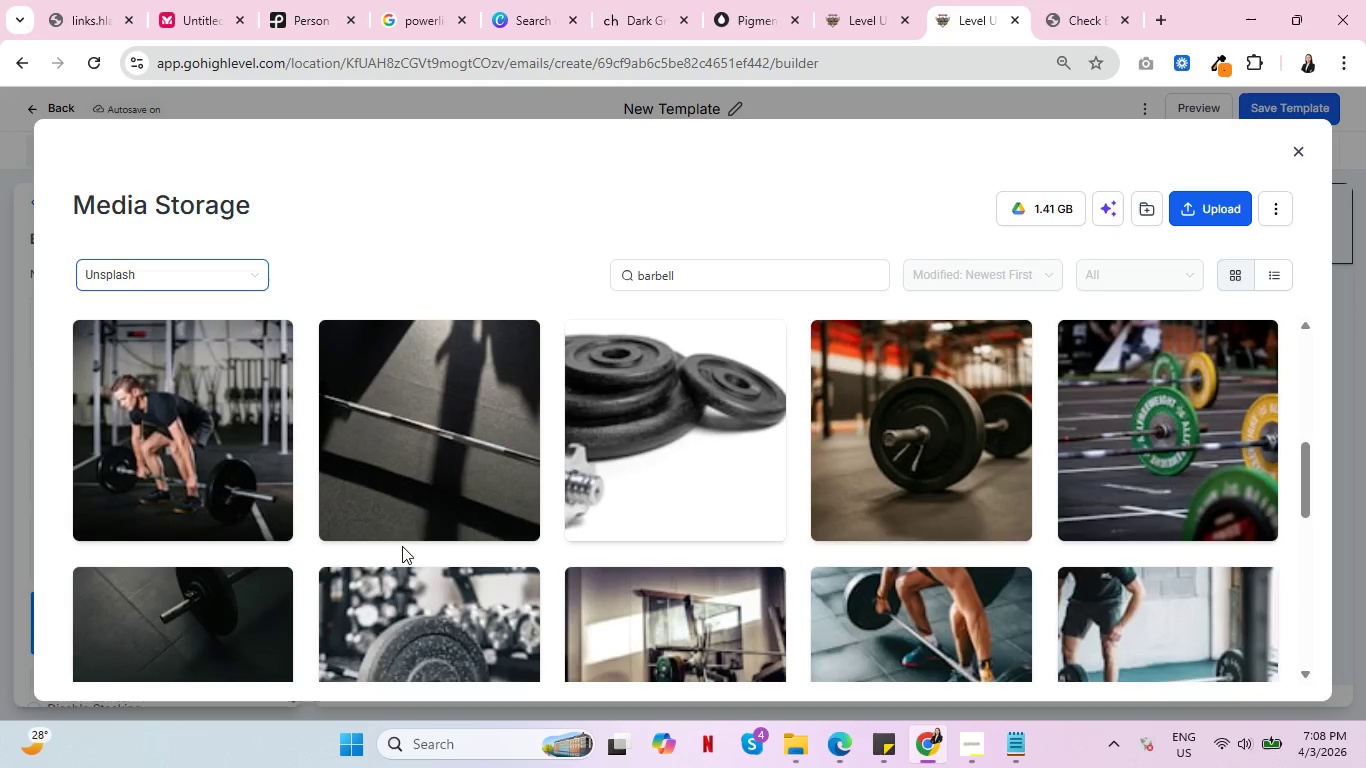 
scroll: coordinate [399, 548], scroll_direction: down, amount: 1.0
 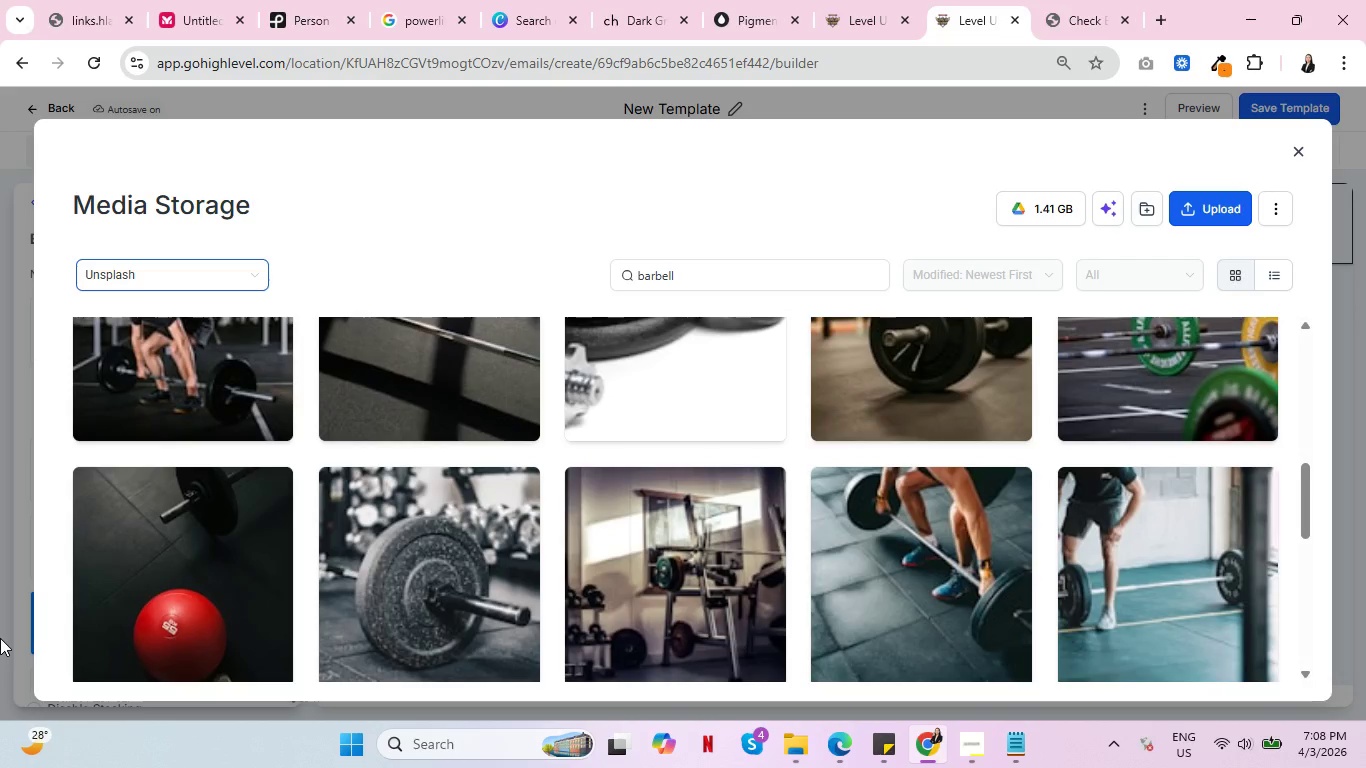 
scroll: coordinate [463, 516], scroll_direction: up, amount: 7.0
 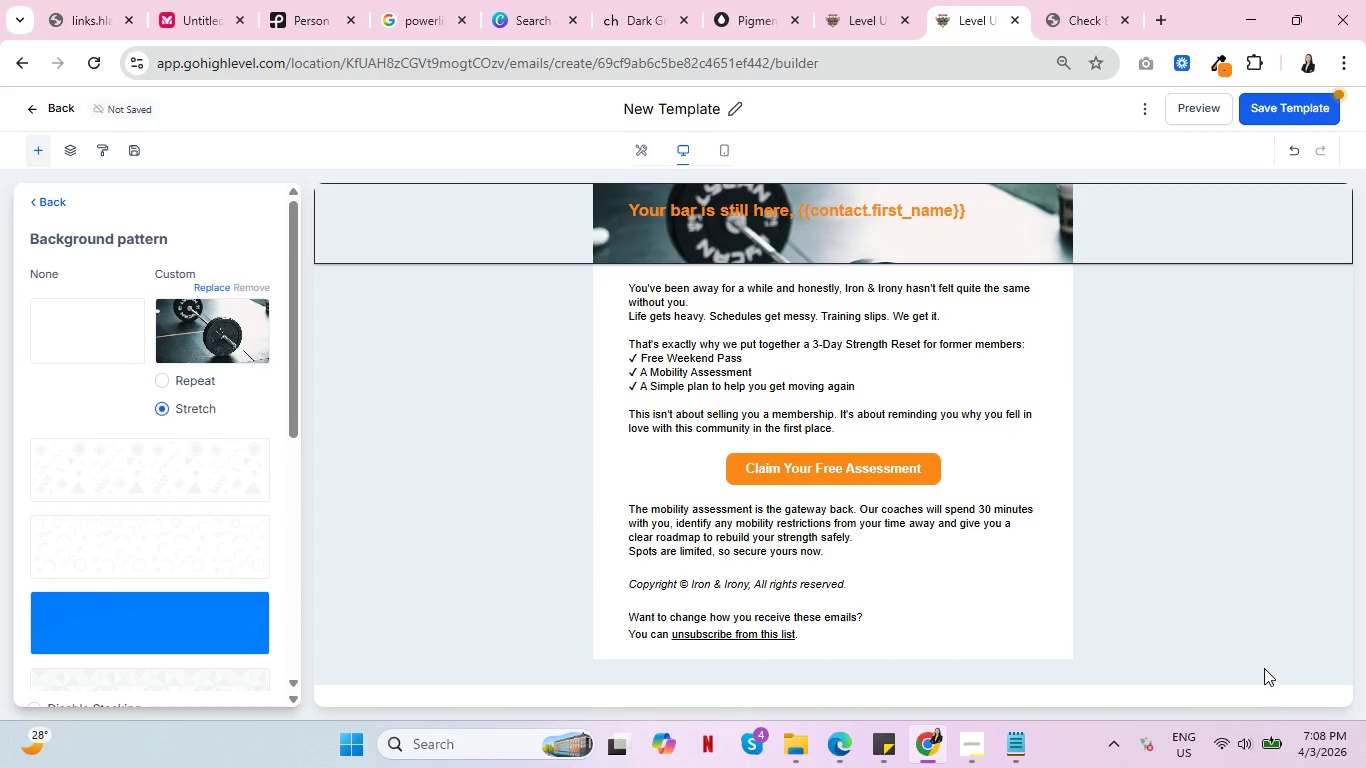 
wait(6.8)
 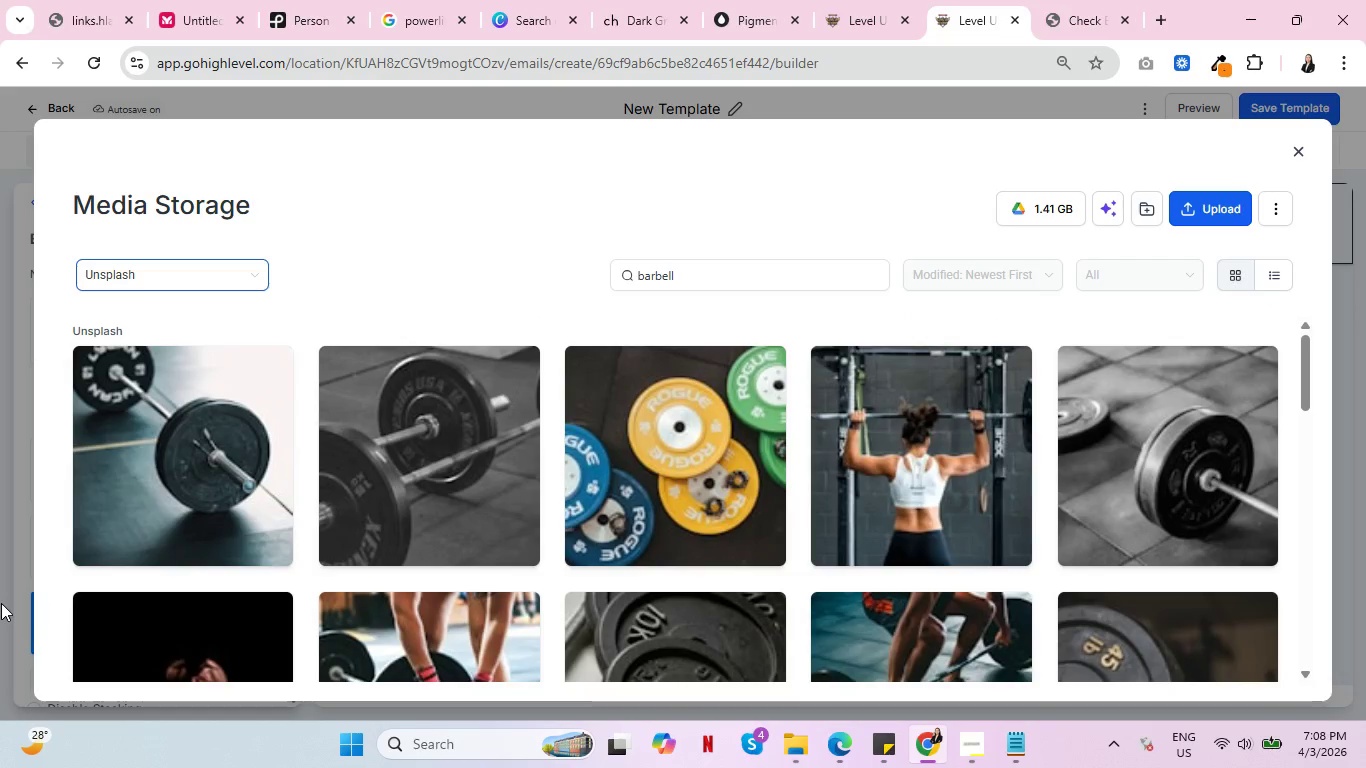 
left_click([192, 381])
 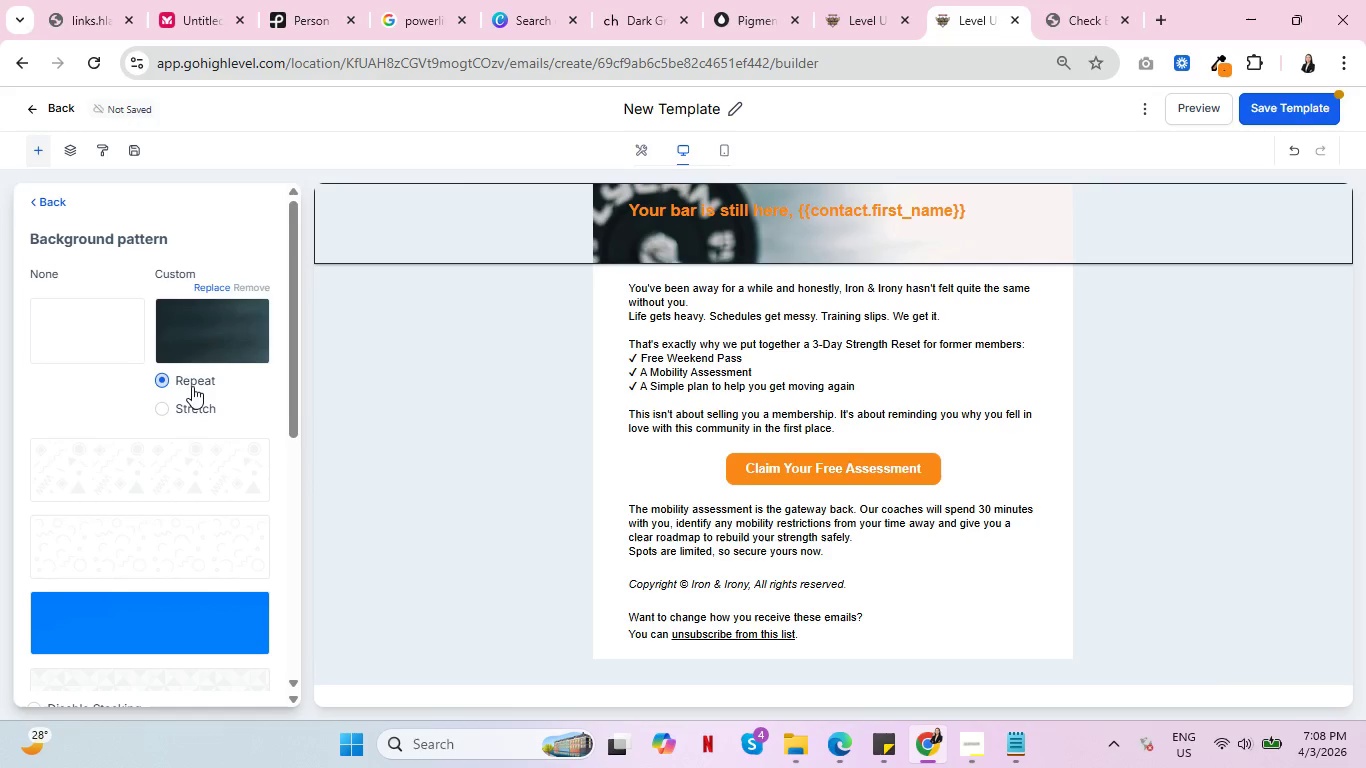 
scroll: coordinate [391, 487], scroll_direction: up, amount: 1.0
 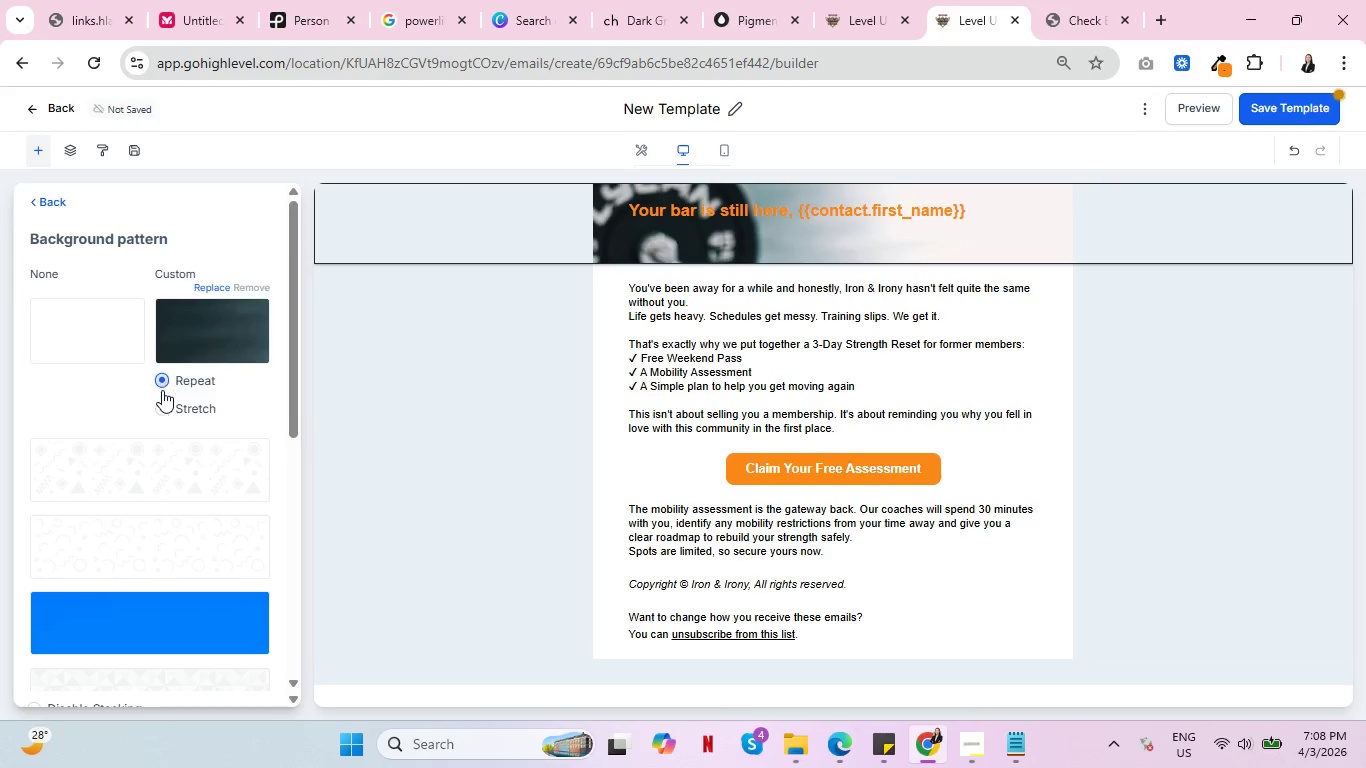 
left_click([164, 408])
 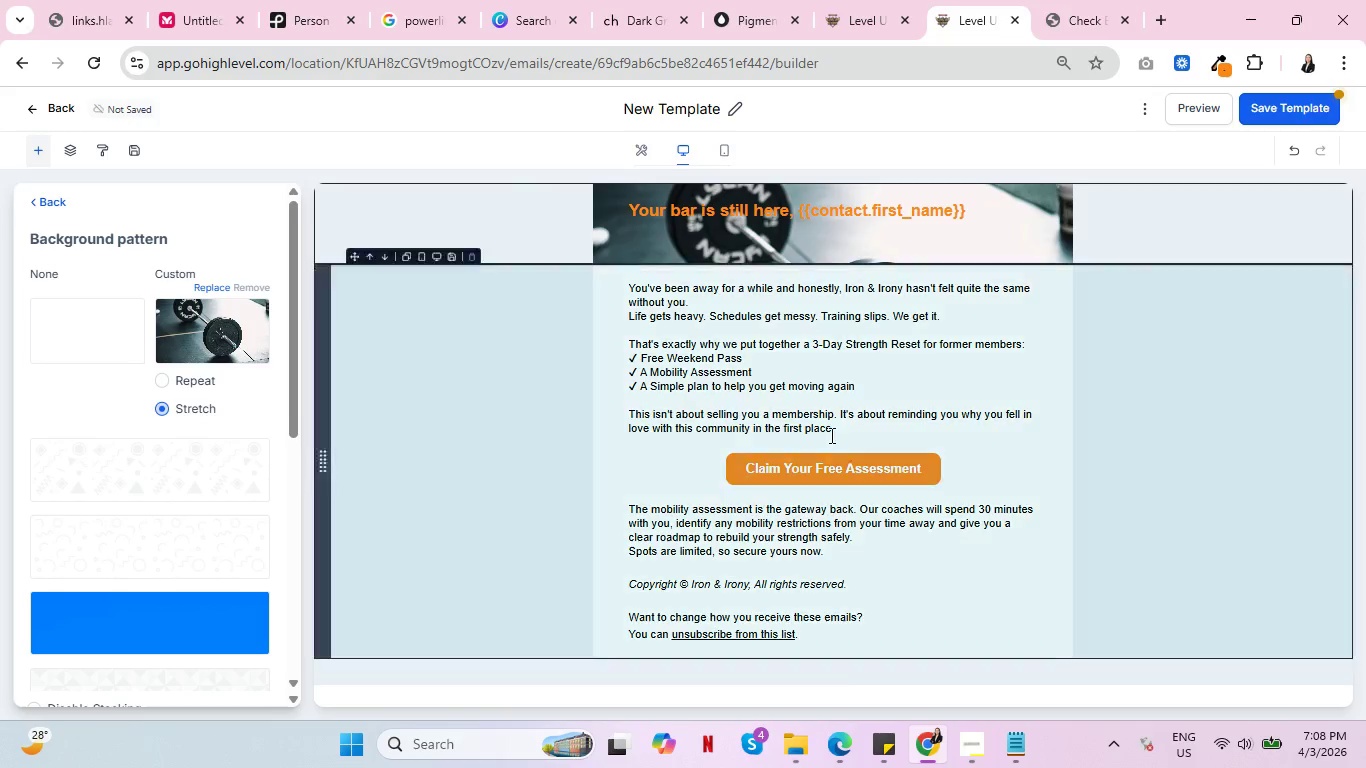 
scroll: coordinate [1279, 469], scroll_direction: up, amount: 2.0
 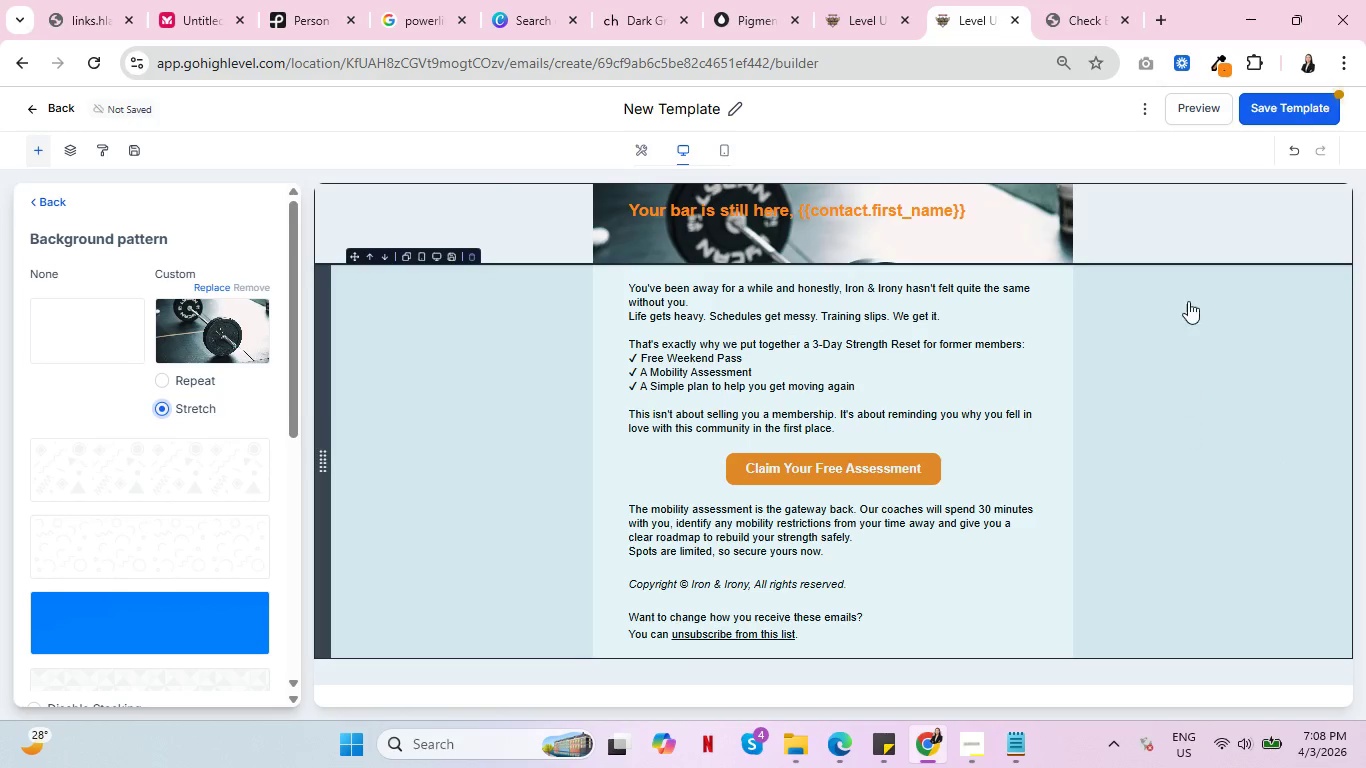 
left_click([1186, 109])
 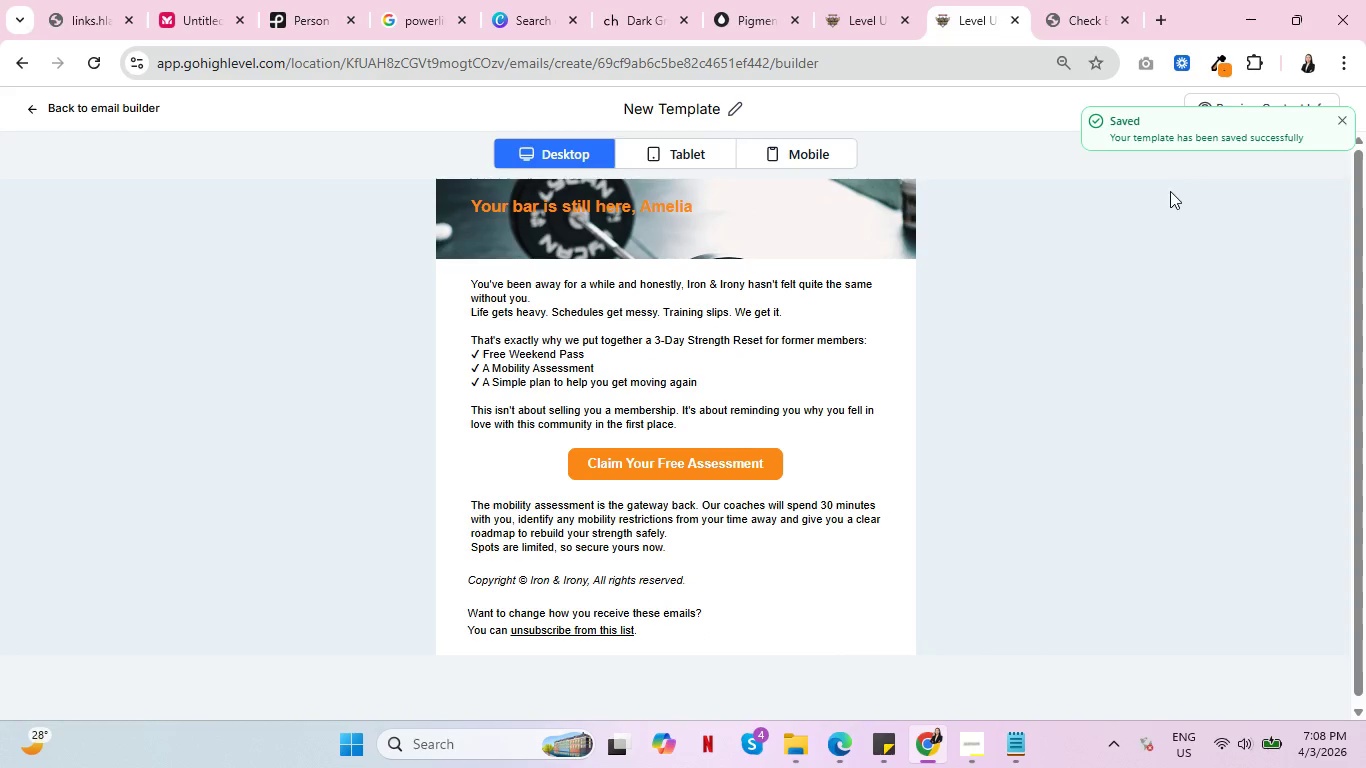 
mouse_move([1148, 202])
 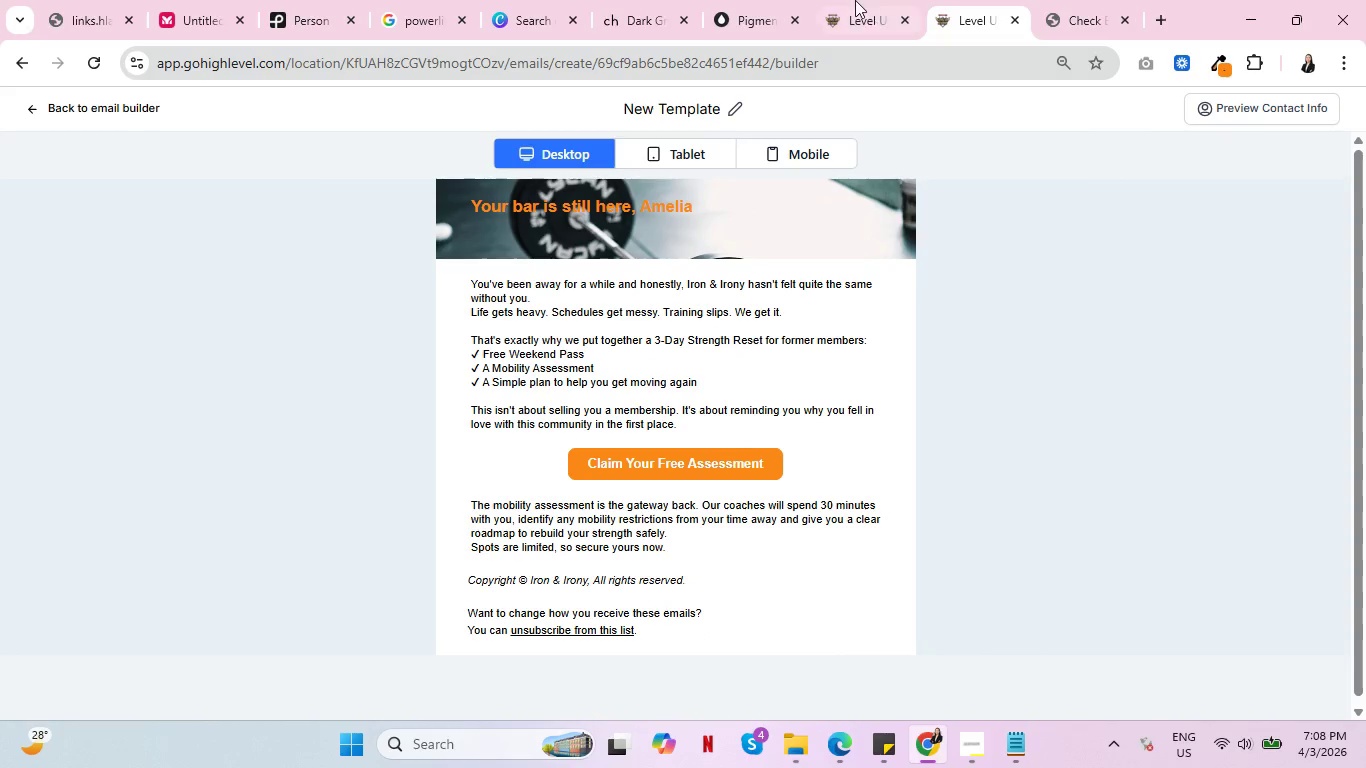 
left_click([851, 0])
 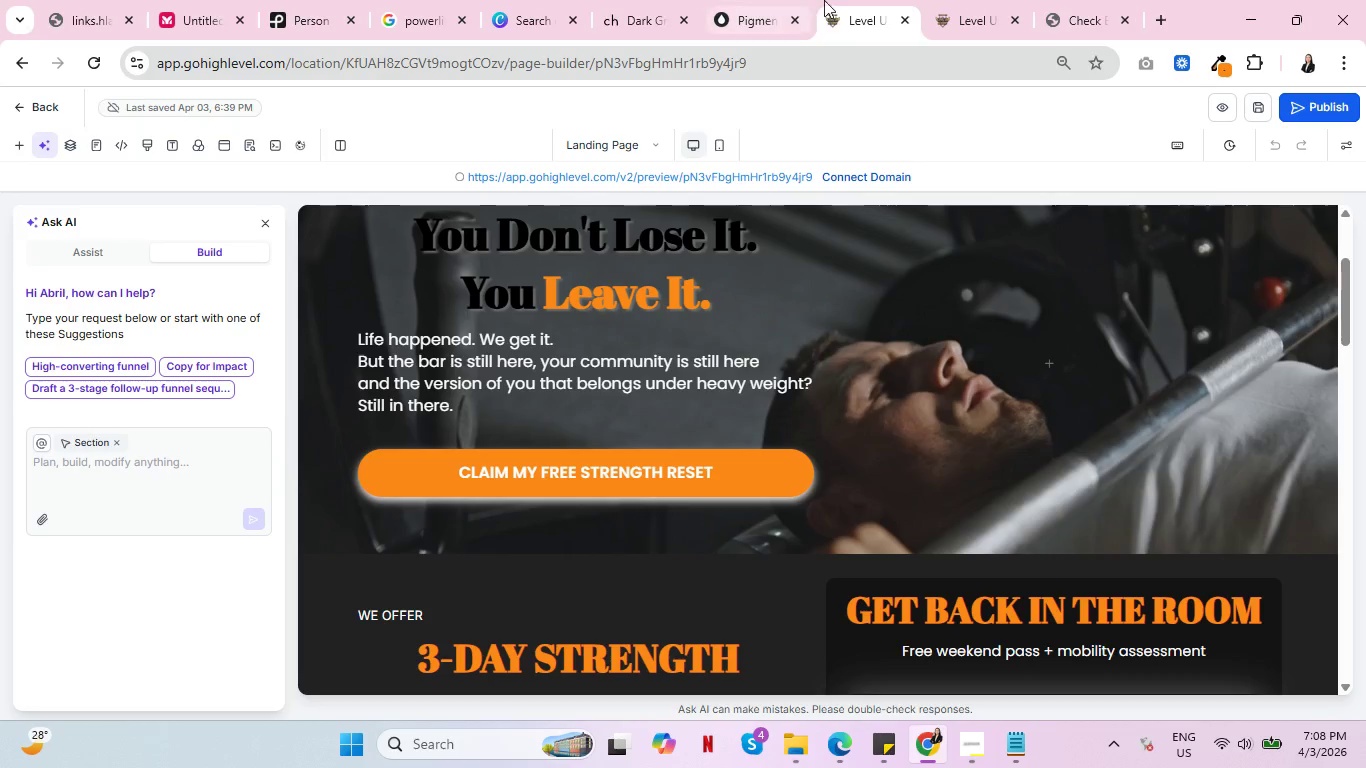 
left_click([938, 0])
 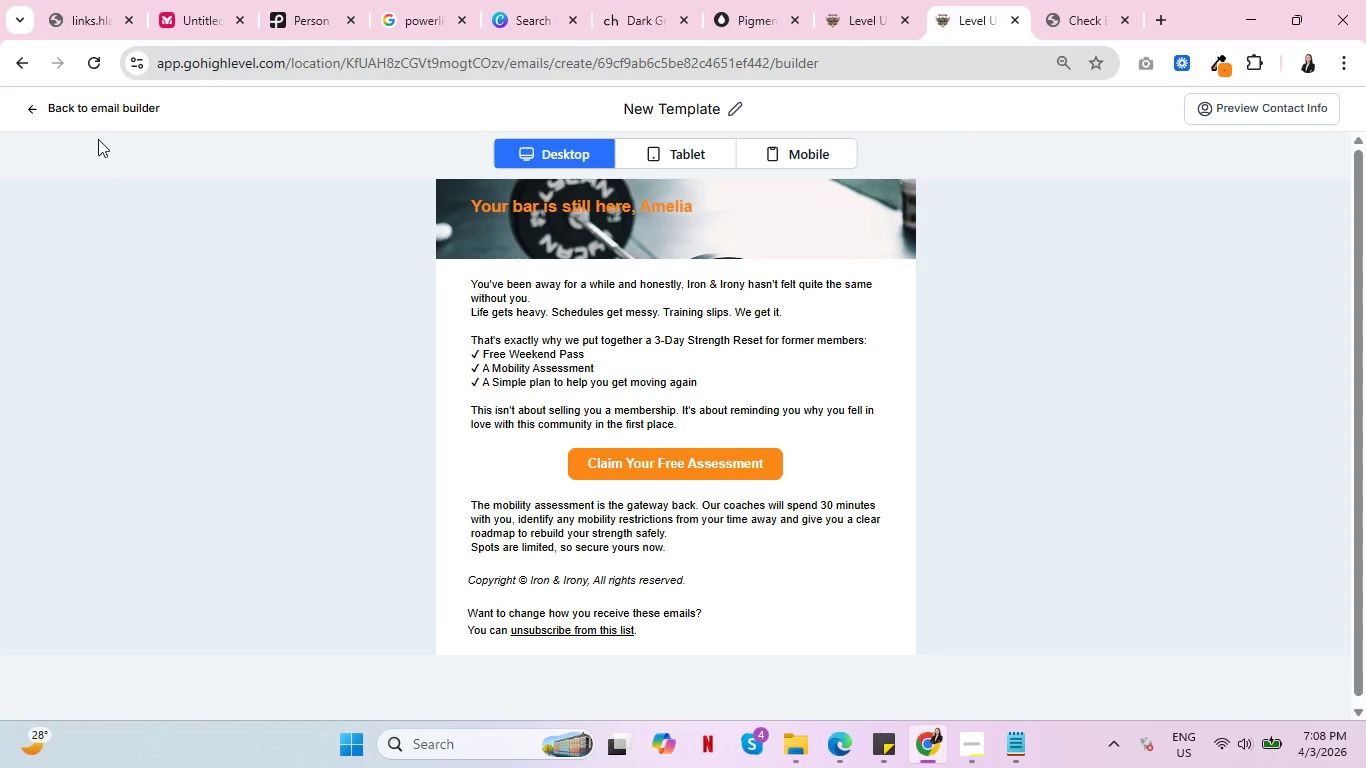 
left_click([101, 108])
 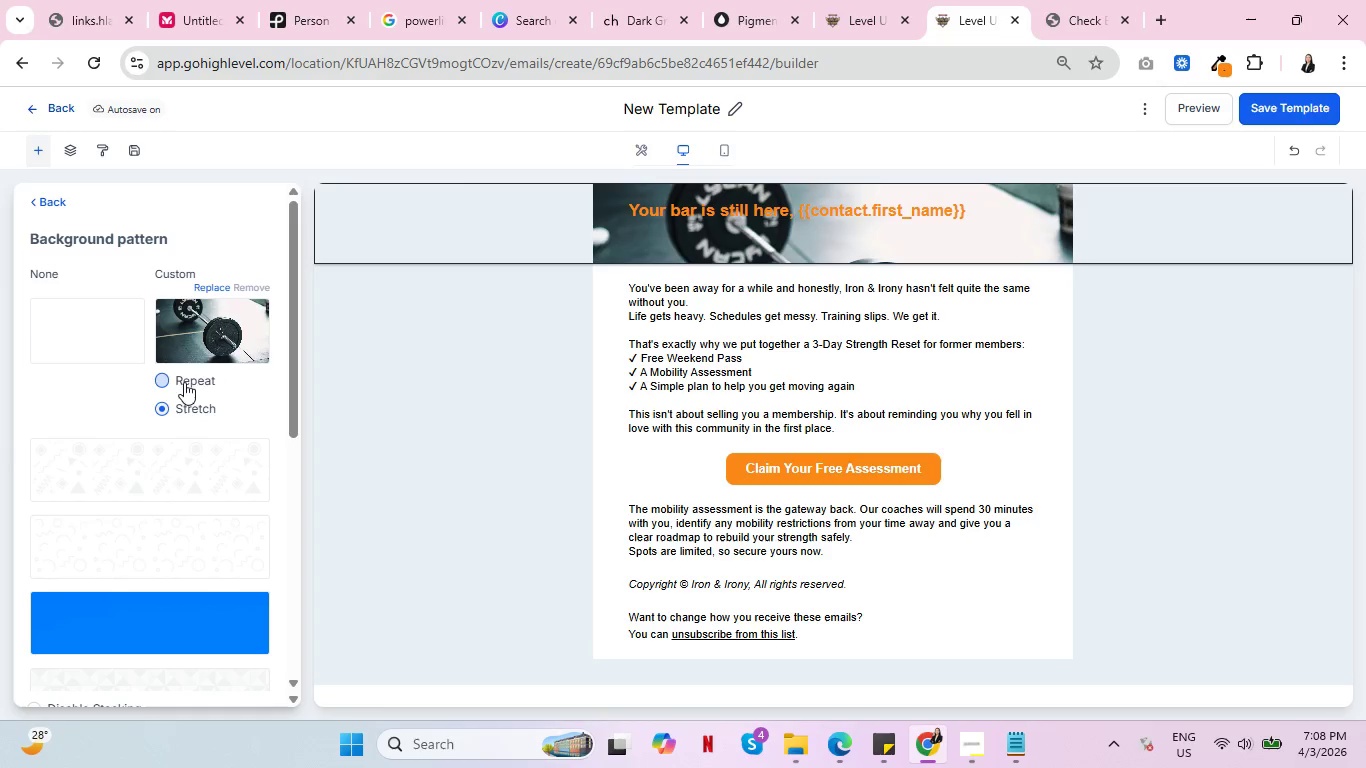 
left_click([212, 339])
 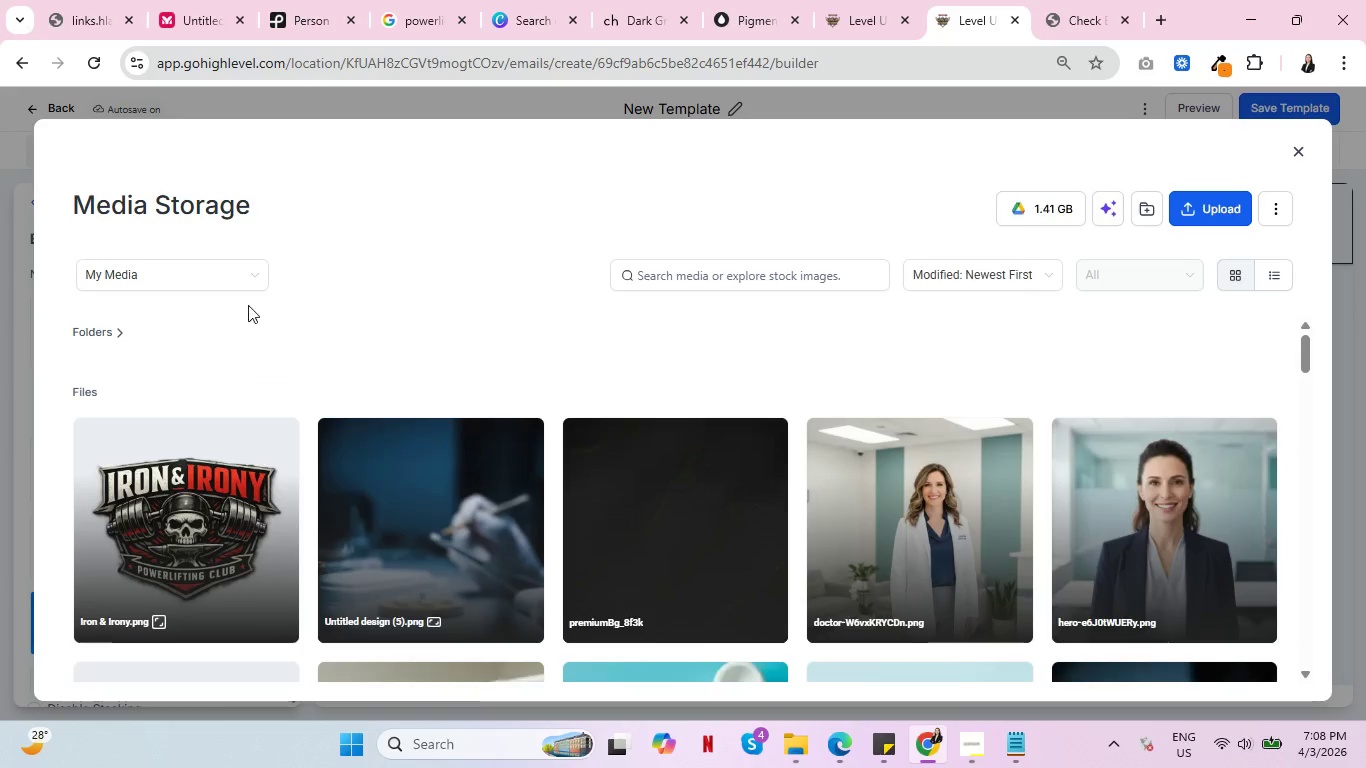 
left_click([199, 268])
 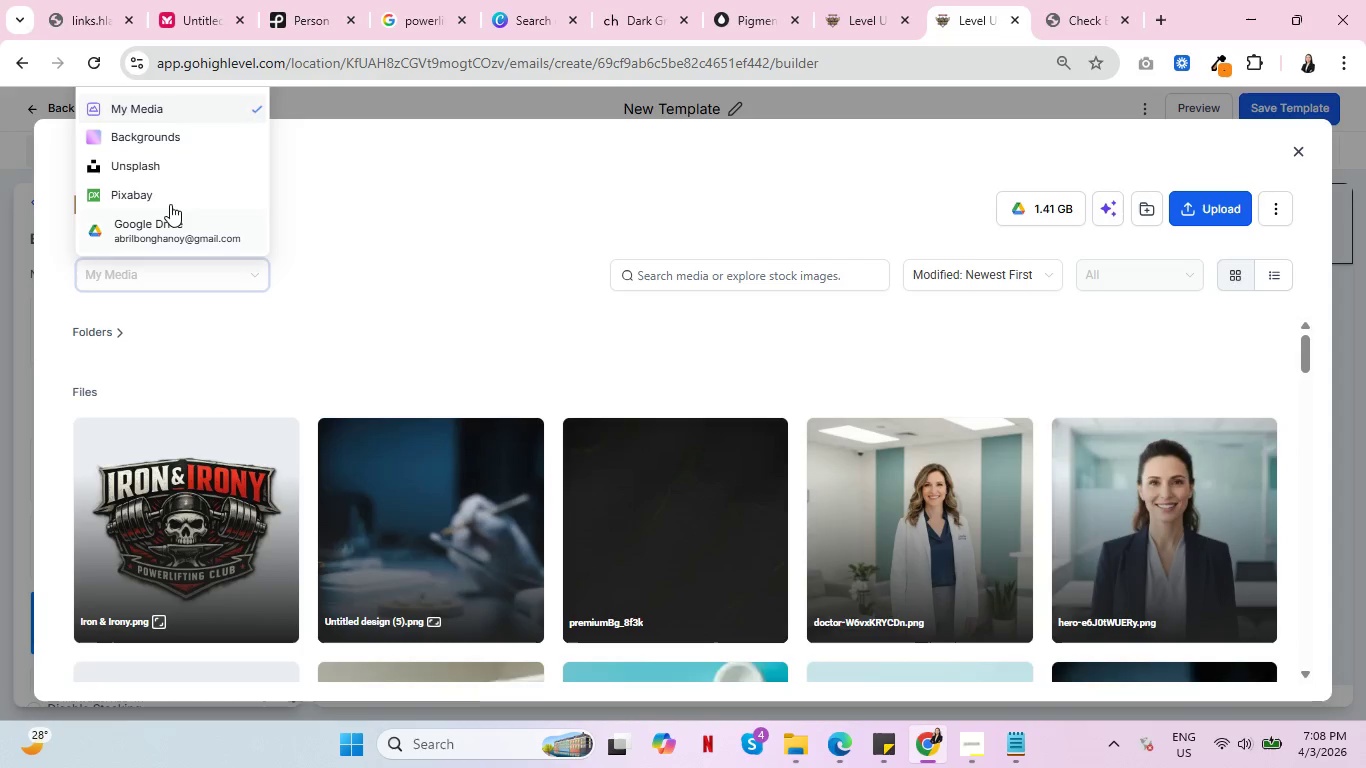 
left_click([173, 192])
 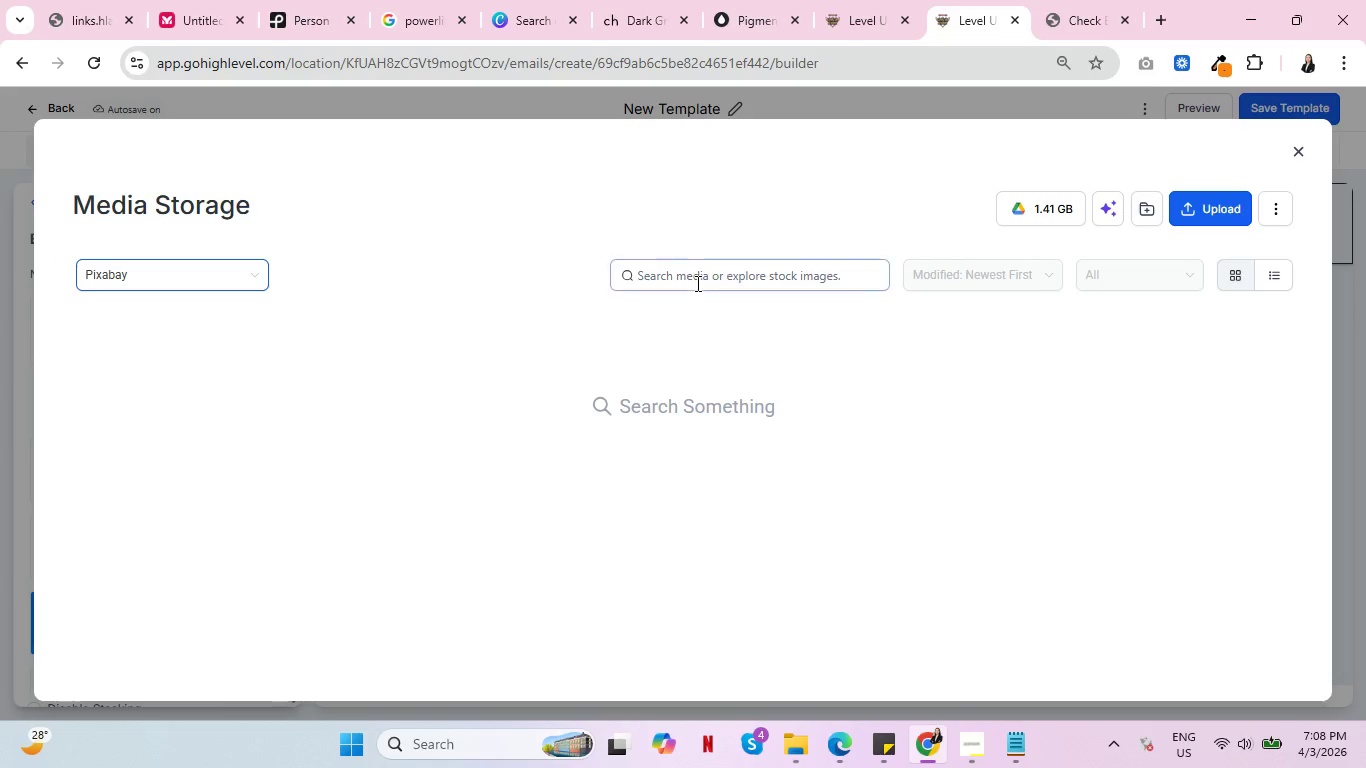 
left_click([702, 271])
 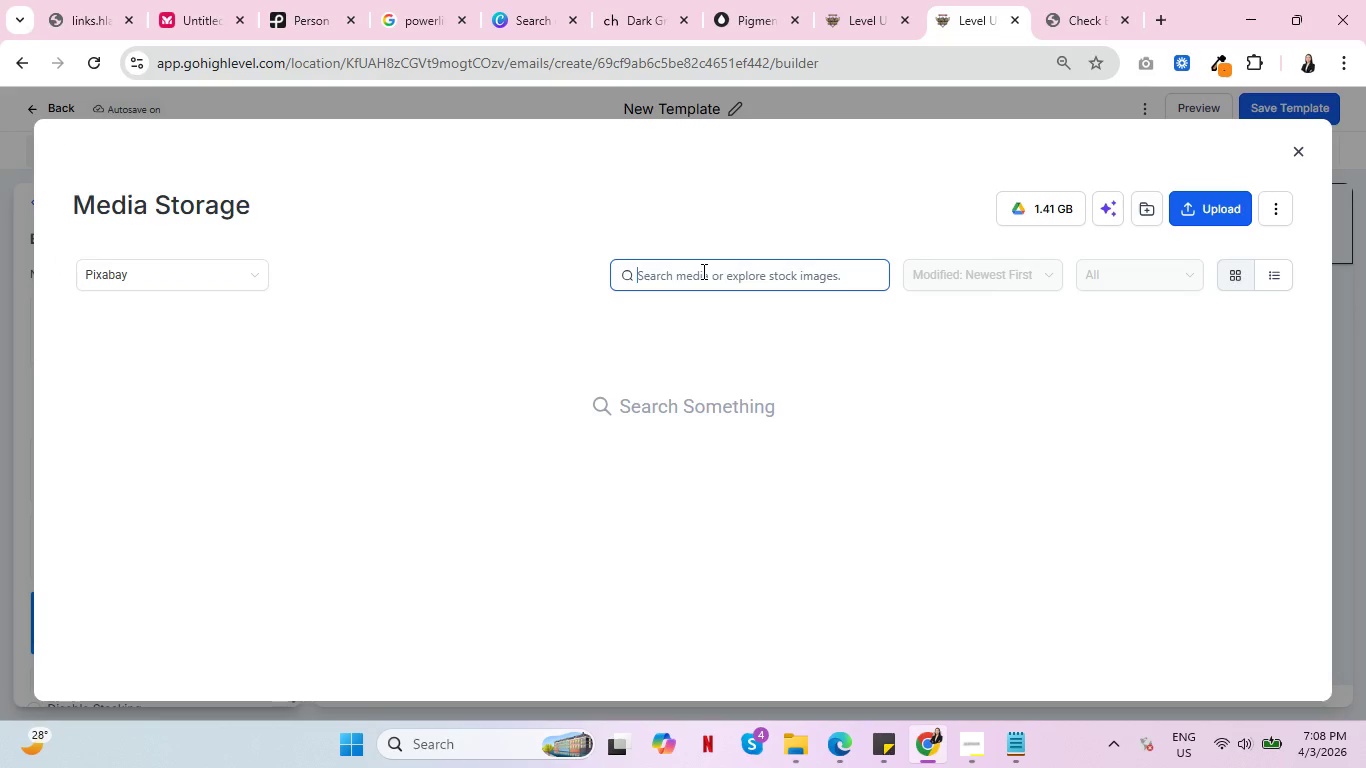 
type(barbell)
 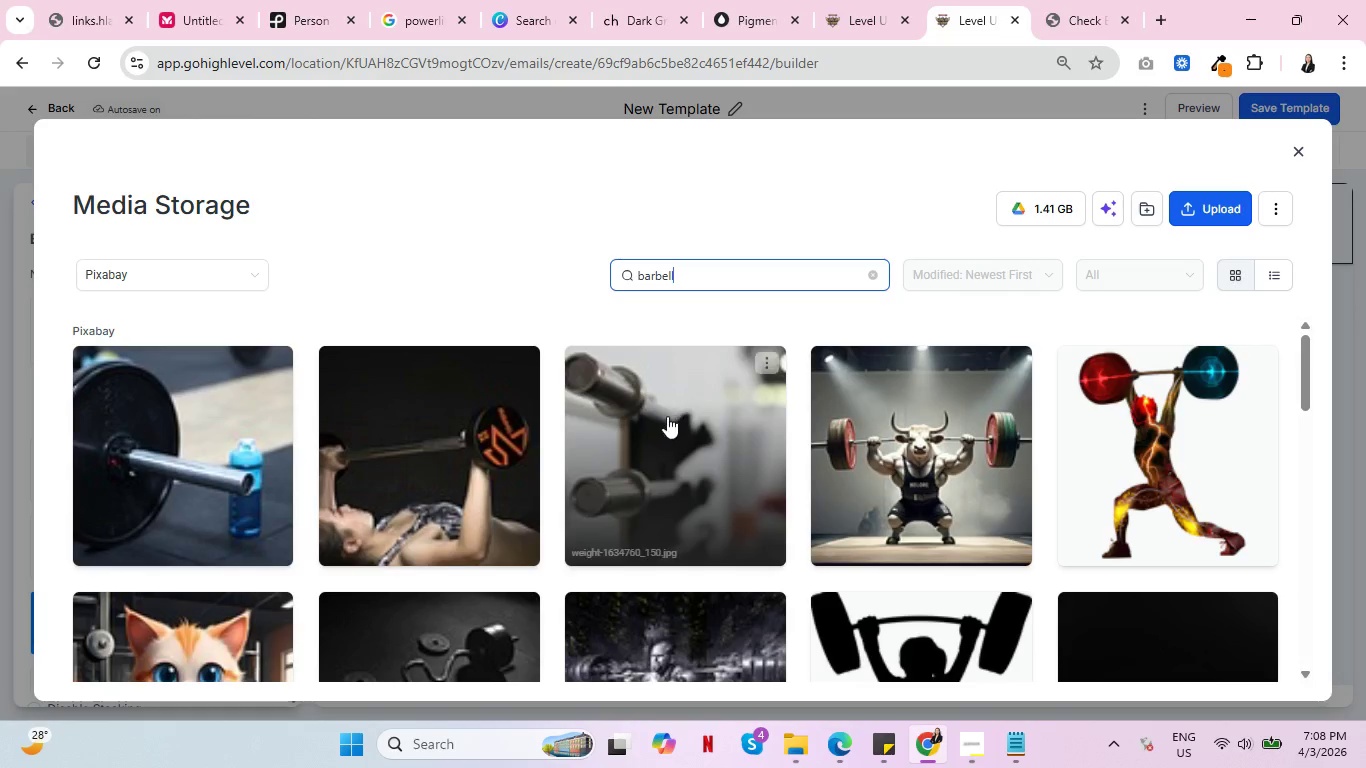 
scroll: coordinate [658, 437], scroll_direction: down, amount: 15.0
 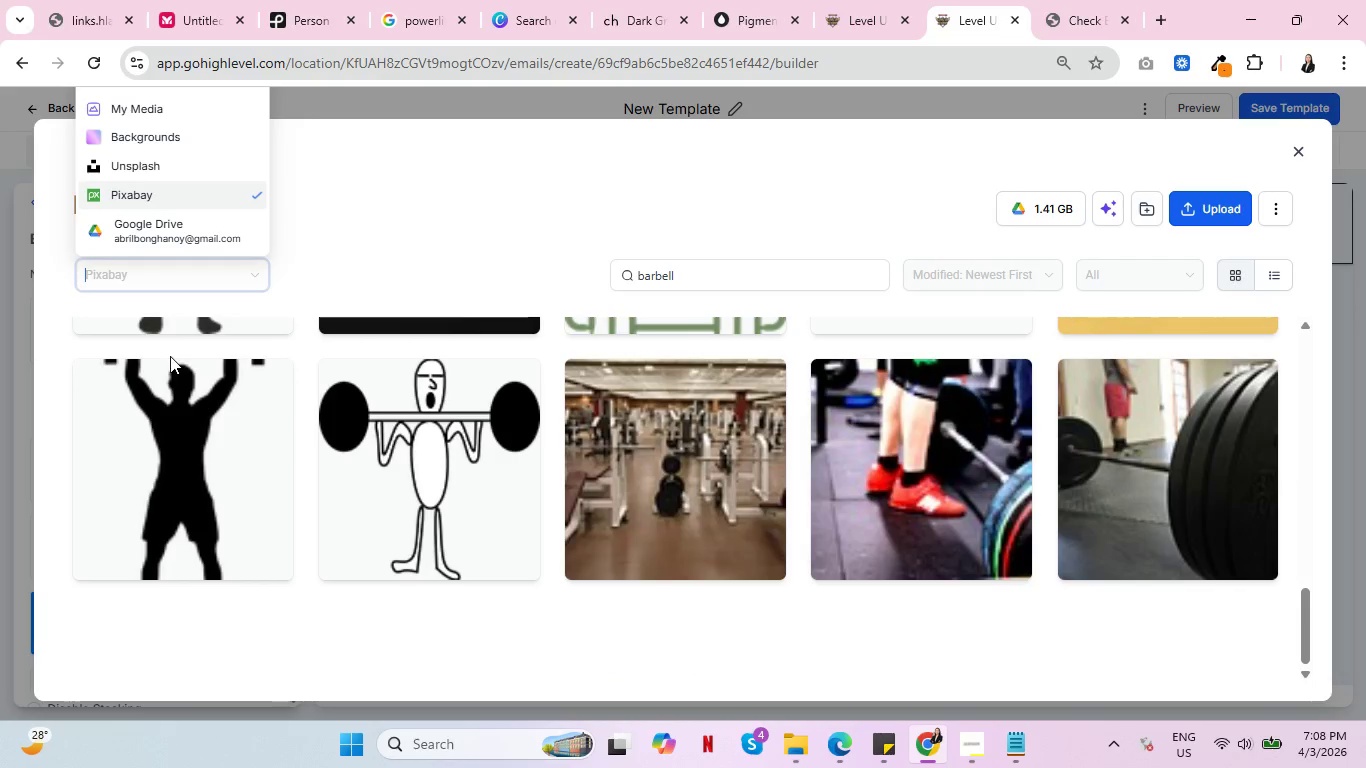 
left_click([175, 171])
 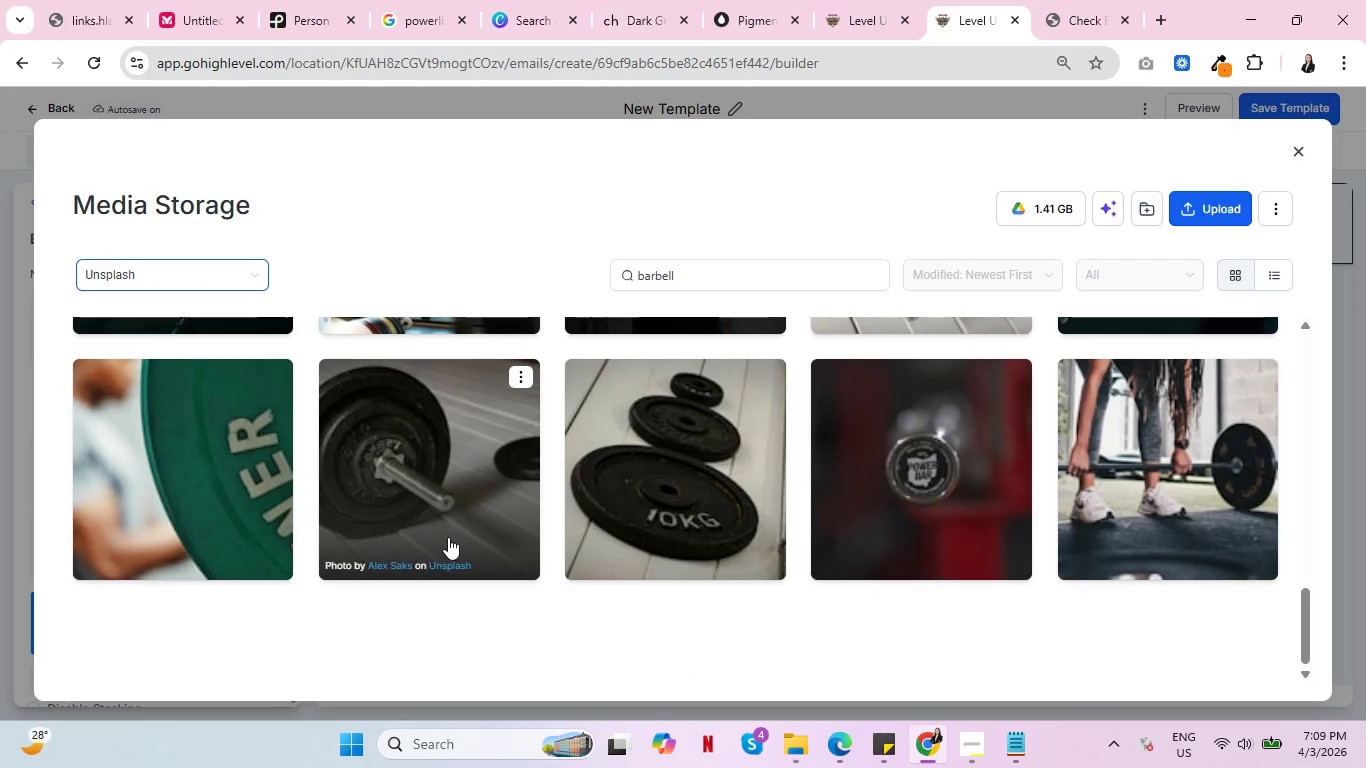 
scroll: coordinate [448, 536], scroll_direction: none, amount: 0.0
 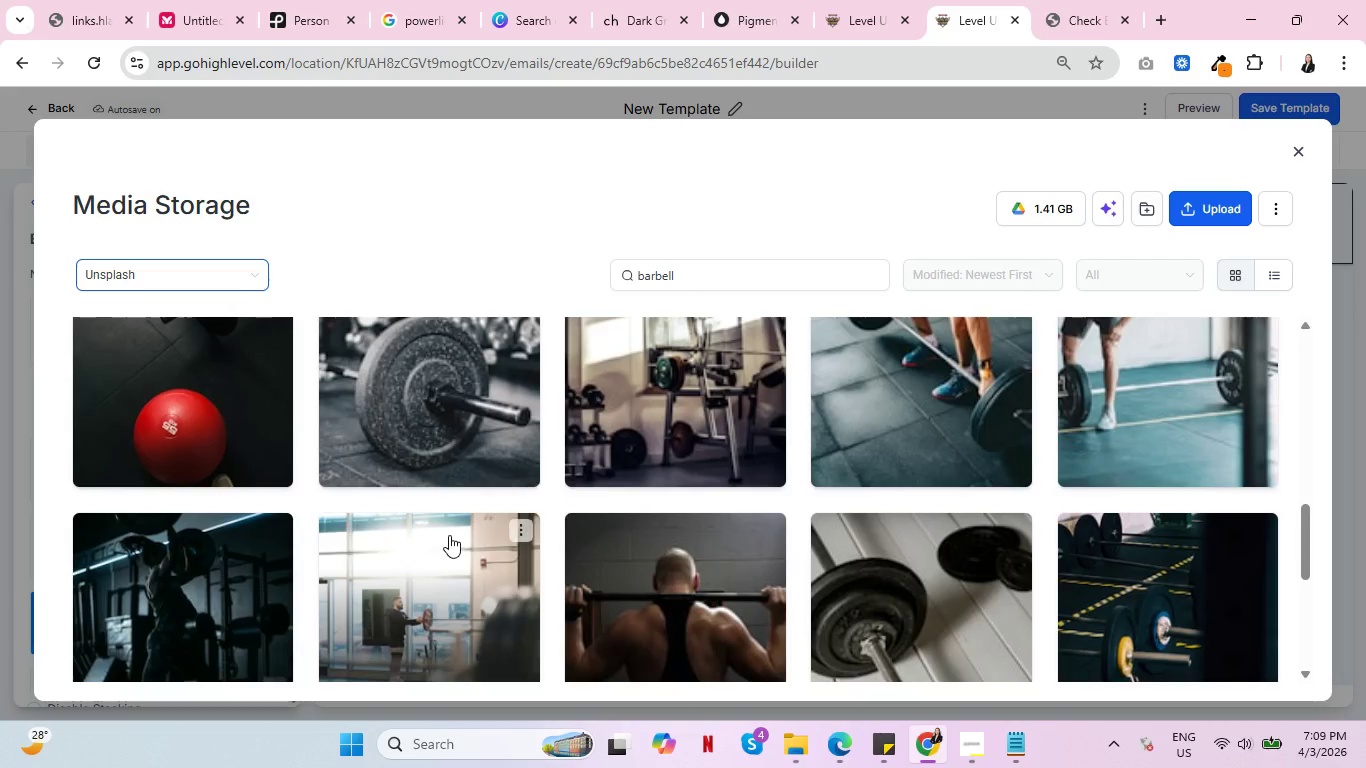 
scroll: coordinate [268, 544], scroll_direction: up, amount: 8.0
 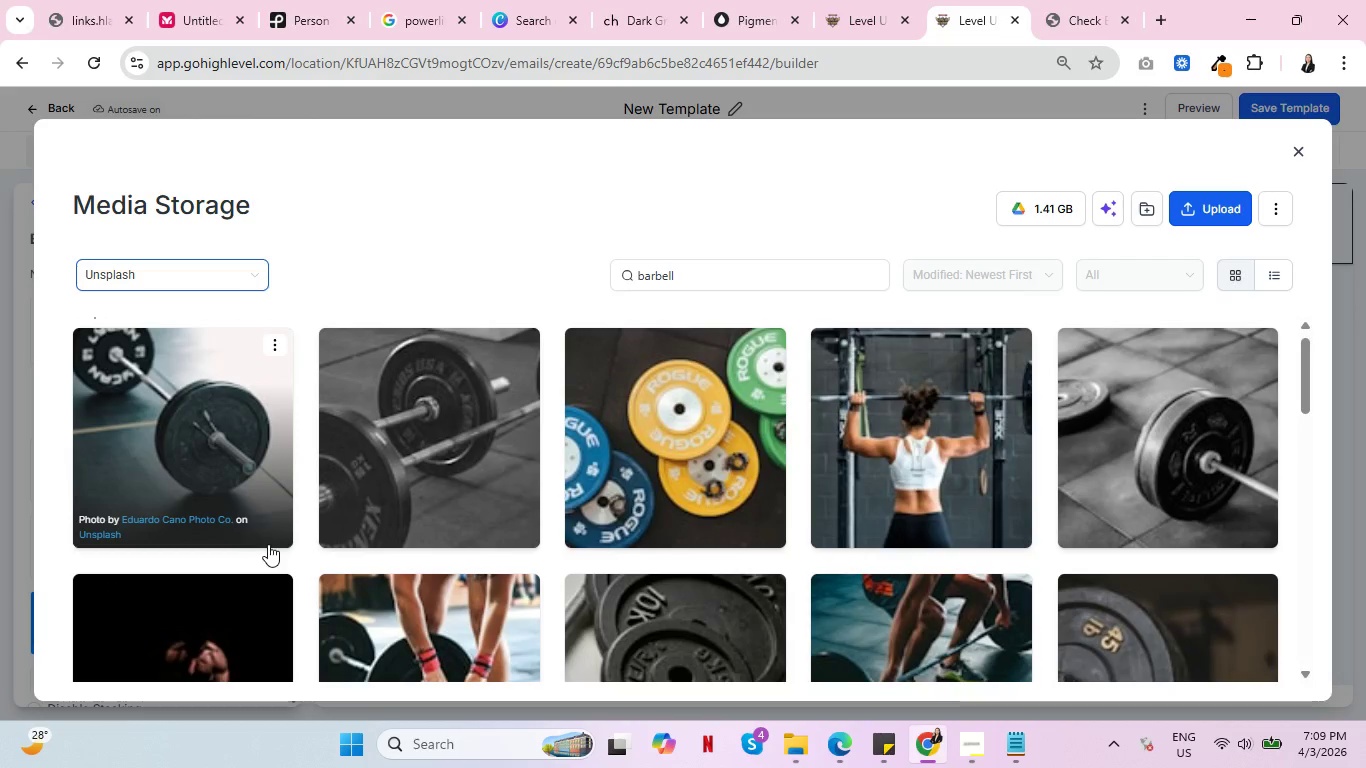 
scroll: coordinate [268, 547], scroll_direction: down, amount: 2.0
 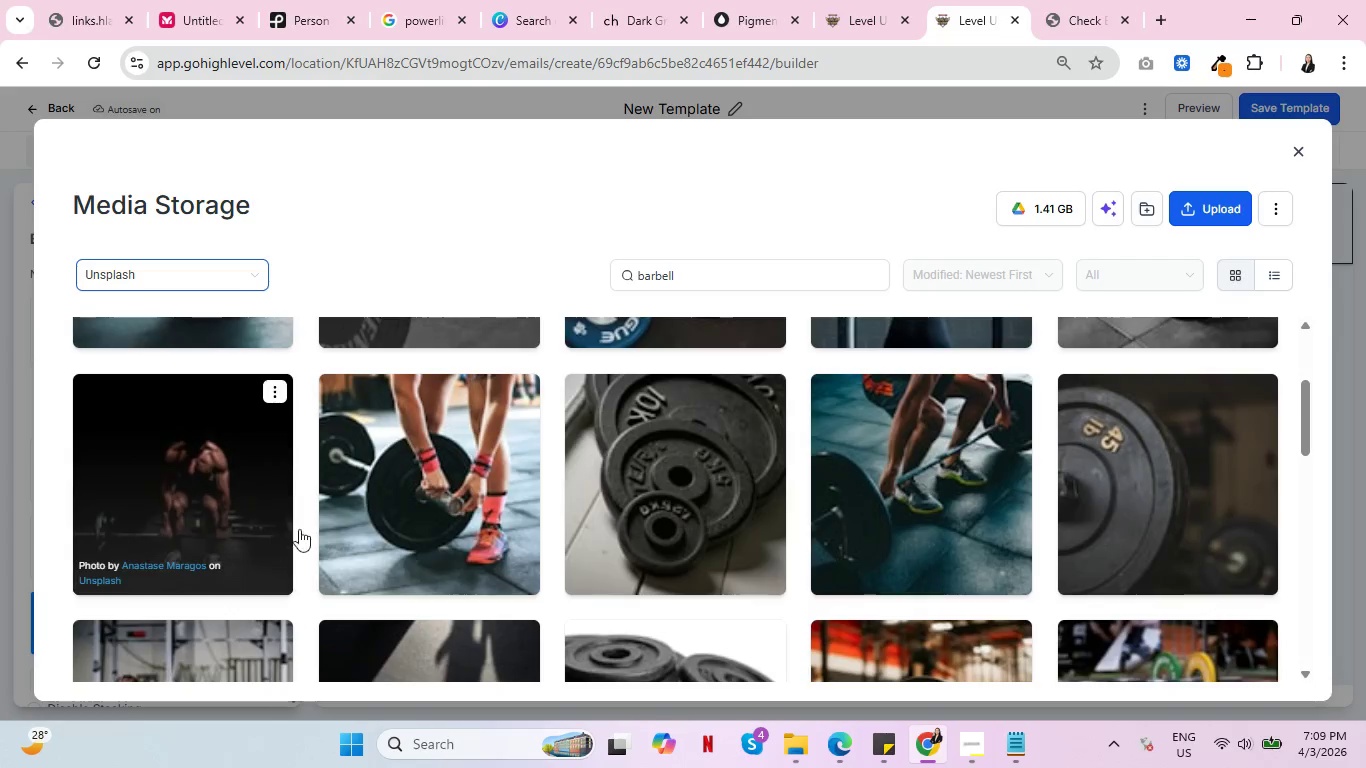 
scroll: coordinate [935, 489], scroll_direction: up, amount: 2.0
 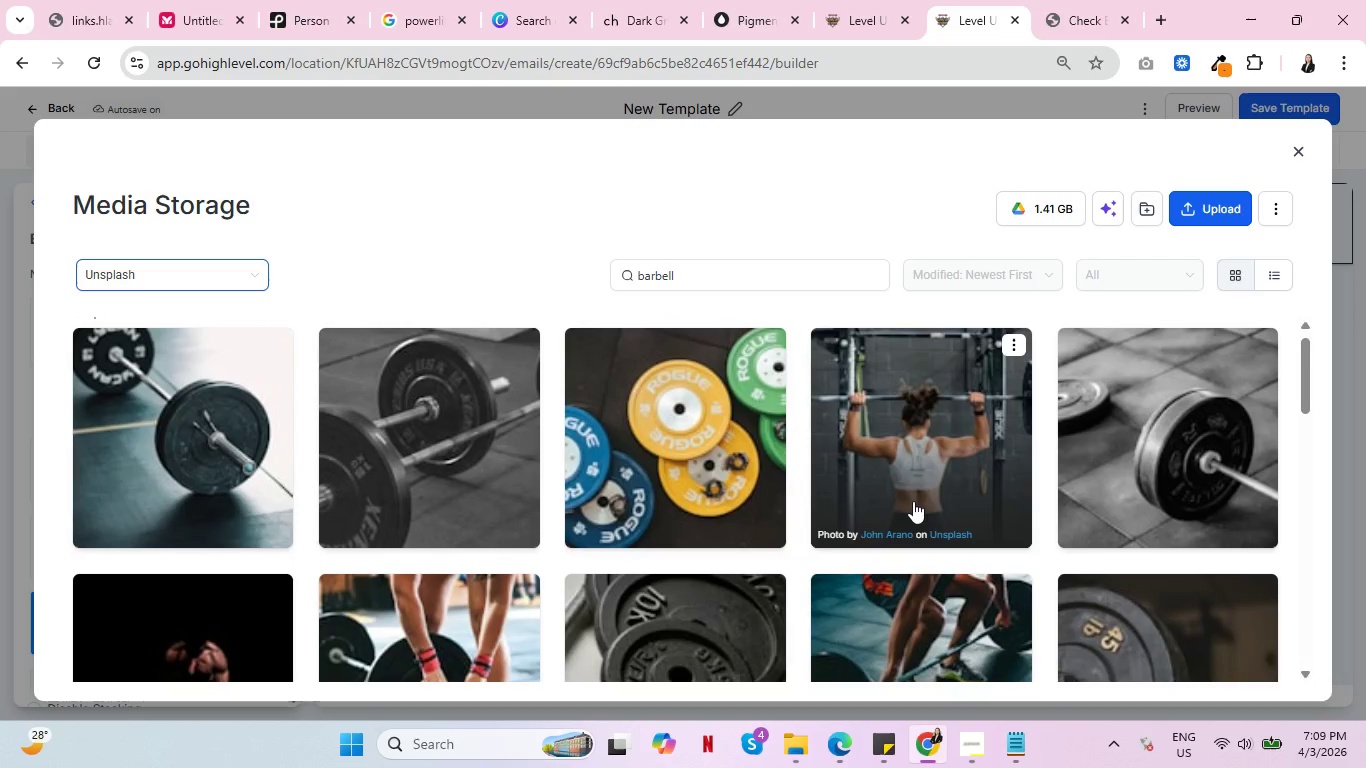 
left_click([1179, 418])
 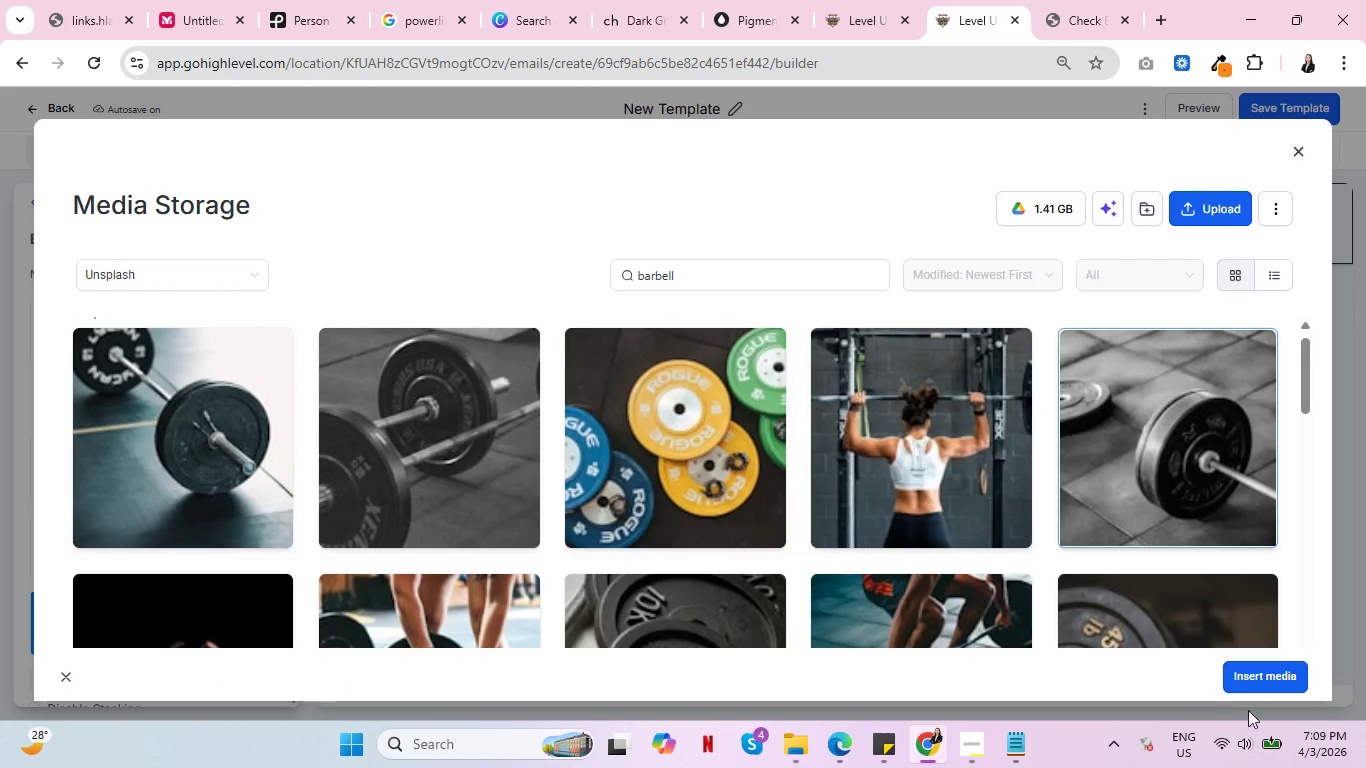 
left_click([1253, 680])
 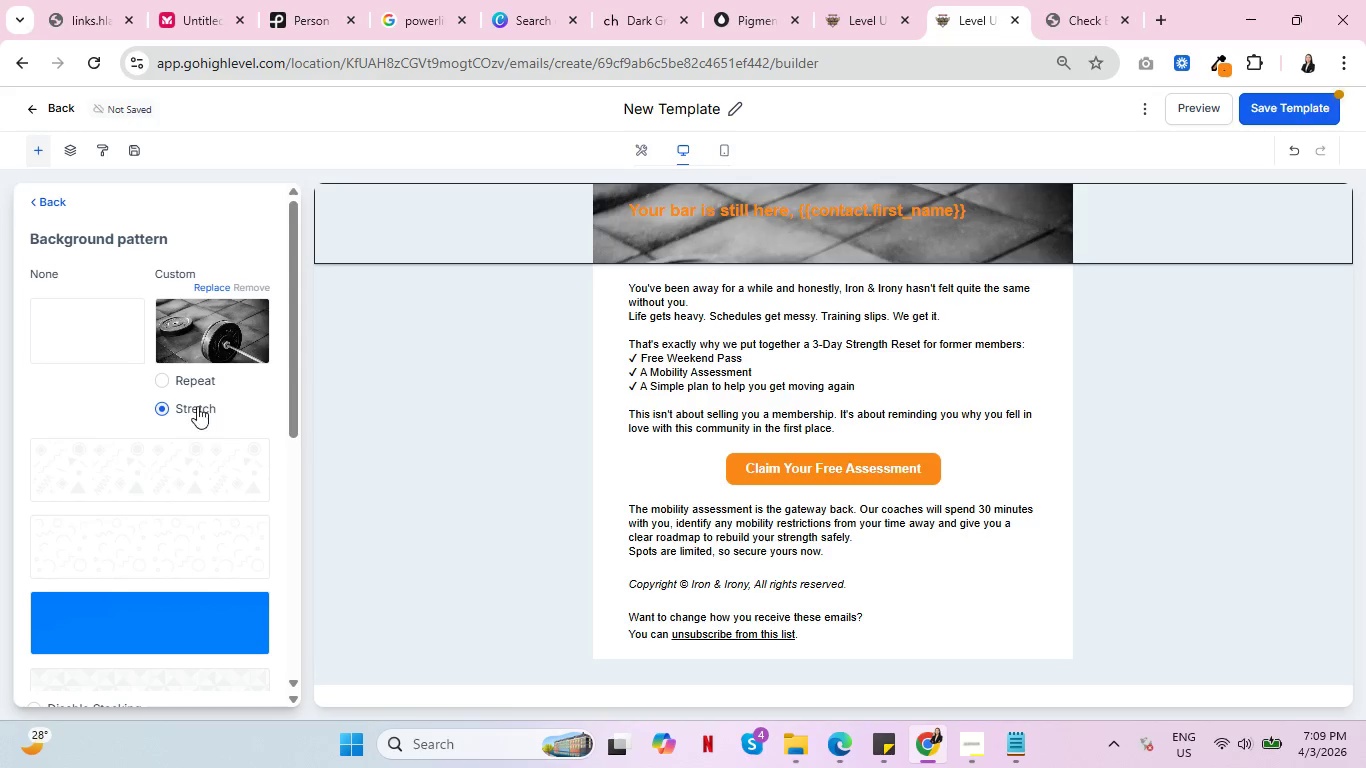 
left_click([176, 383])
 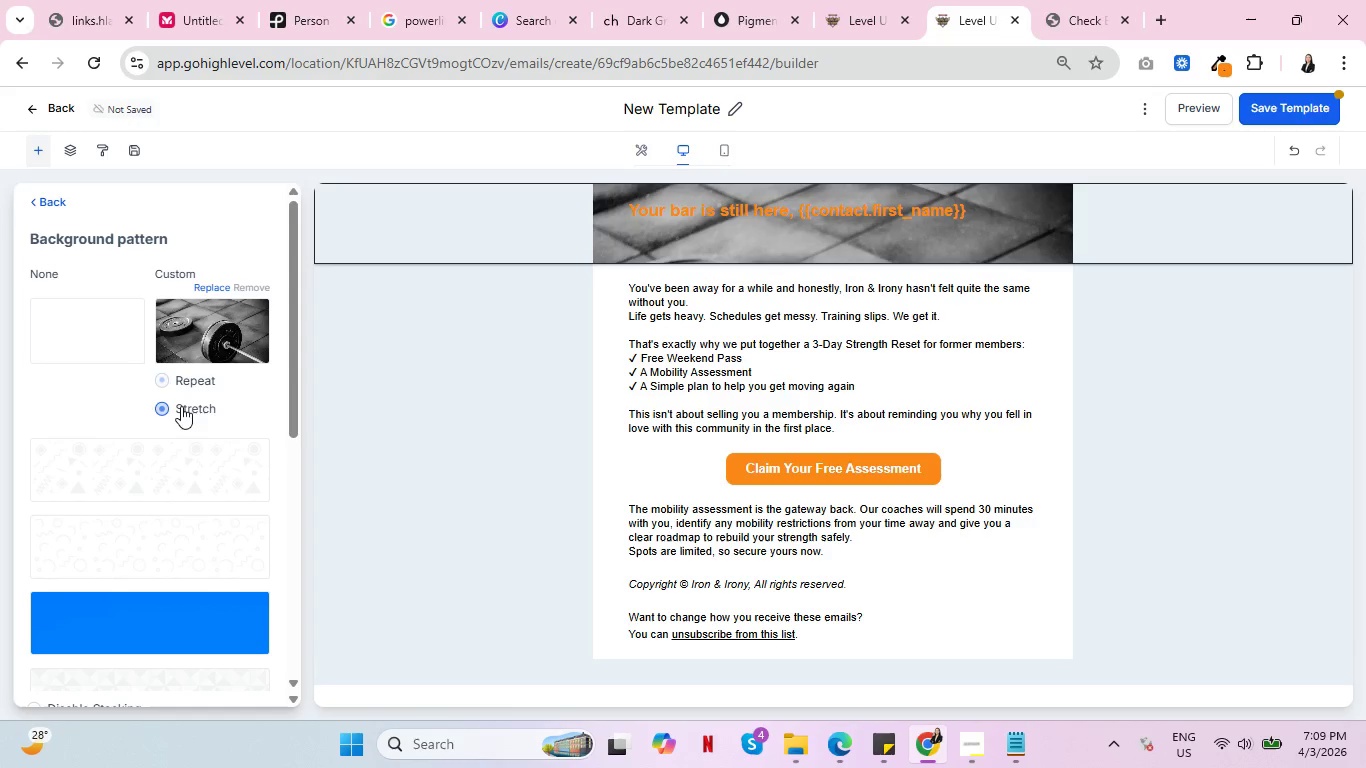 
scroll: coordinate [1218, 278], scroll_direction: up, amount: 6.0
 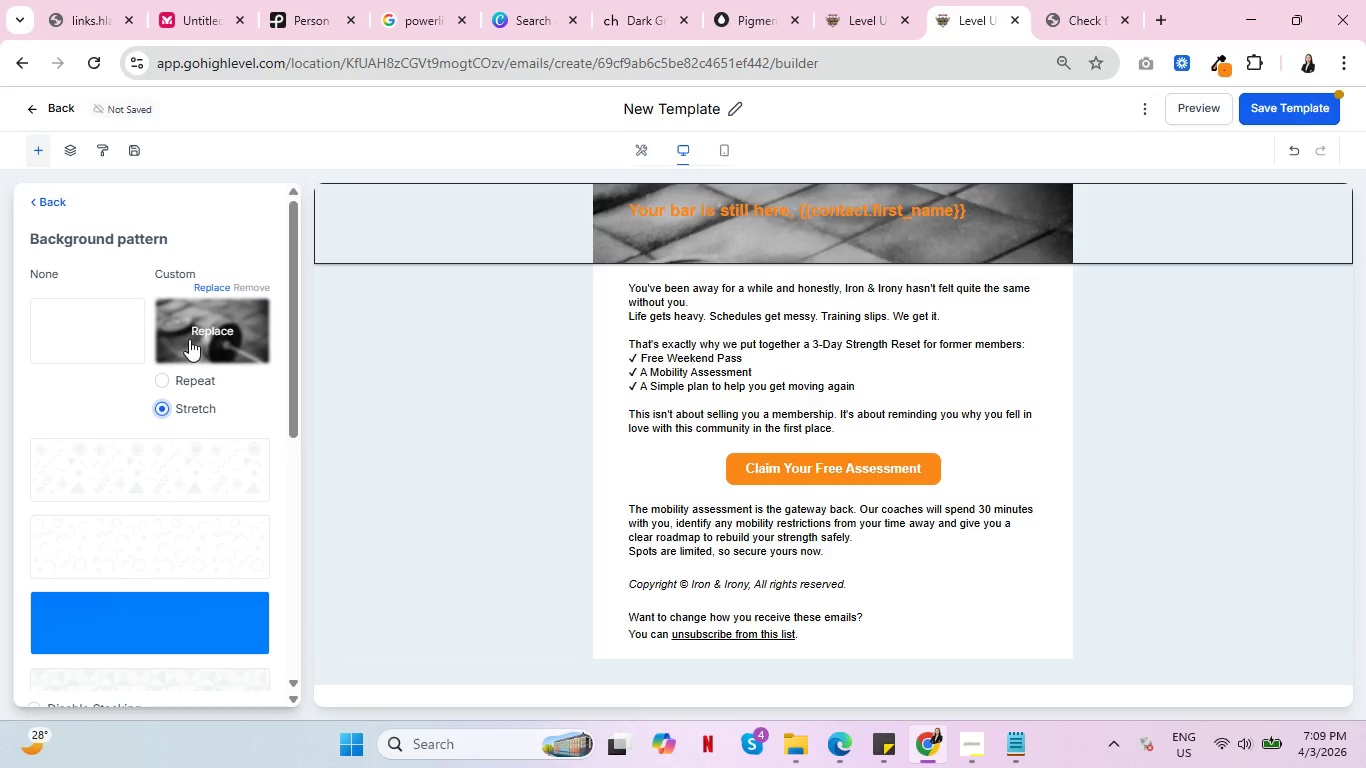 
scroll: coordinate [197, 433], scroll_direction: down, amount: 8.0
 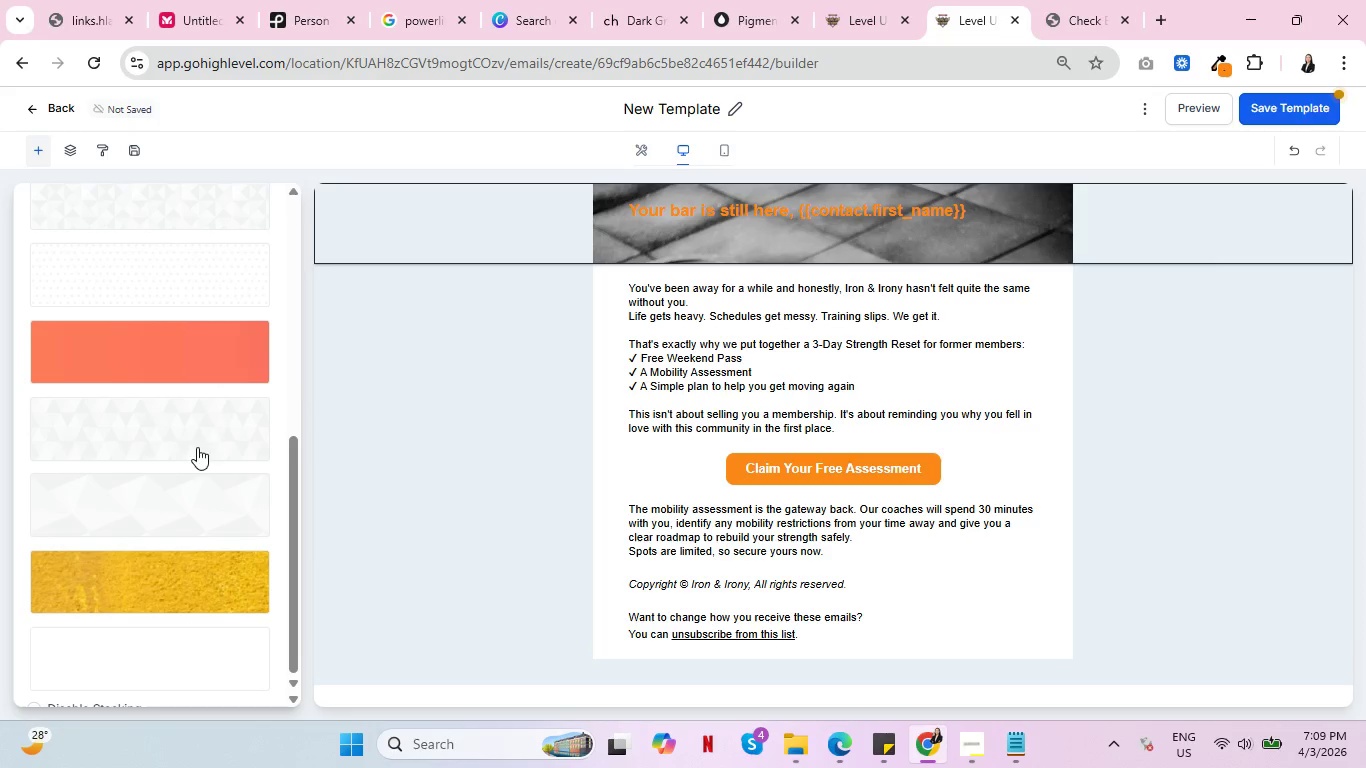 
scroll: coordinate [1359, 345], scroll_direction: up, amount: 9.0
 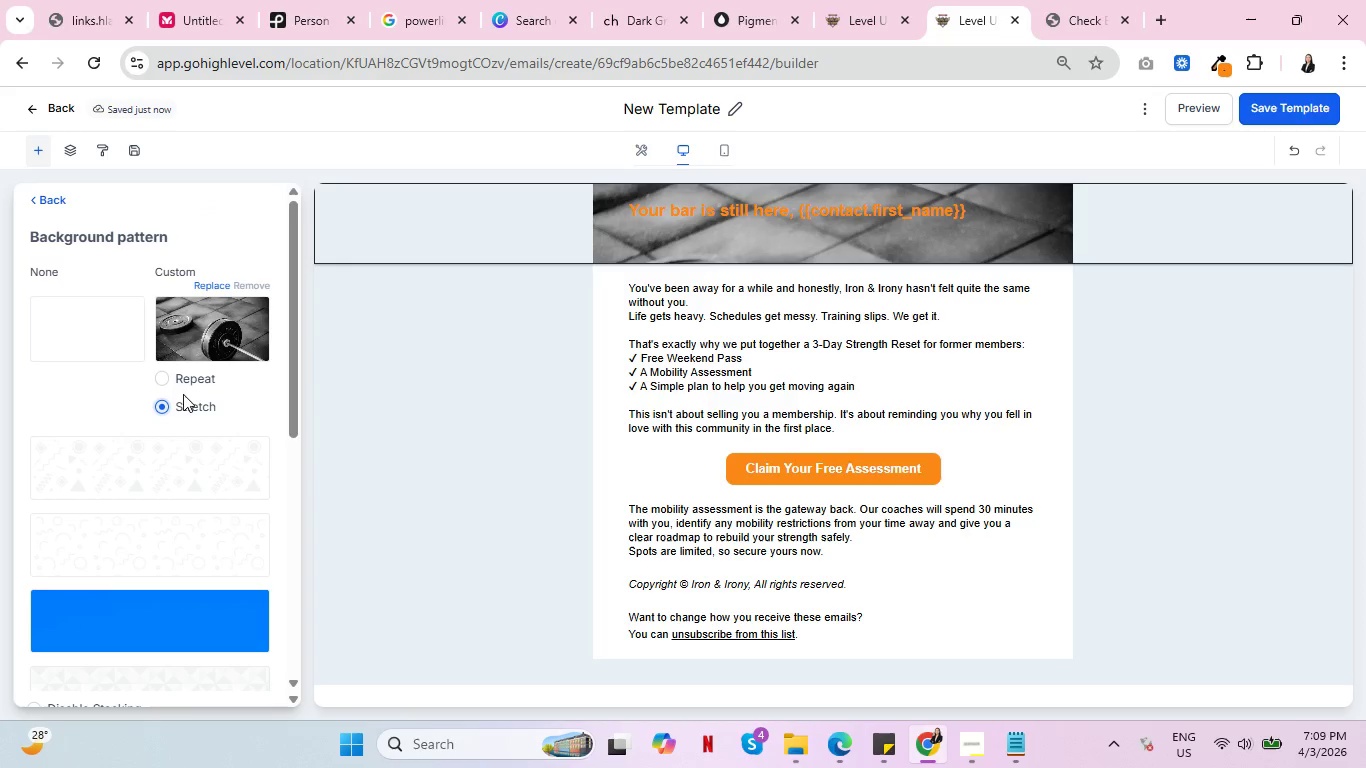 
left_click([176, 380])
 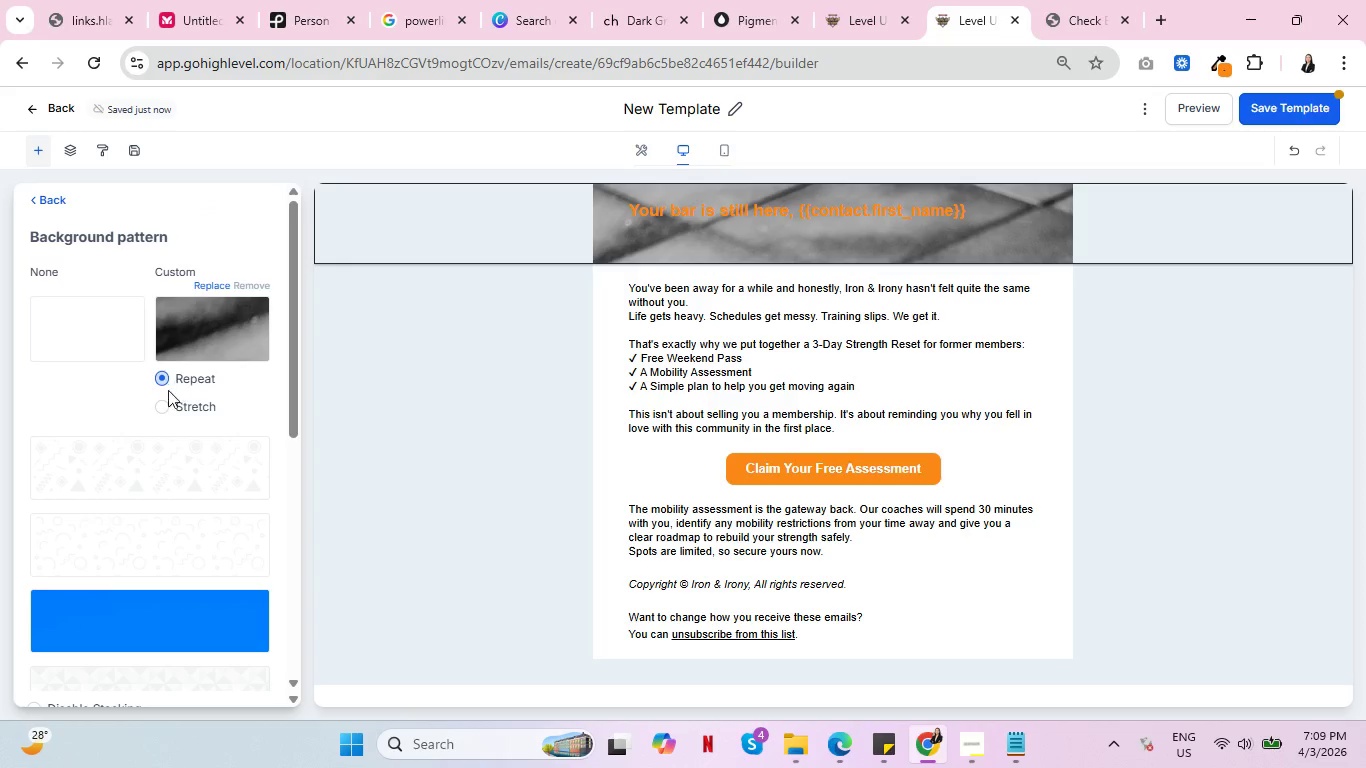 
left_click([165, 400])
 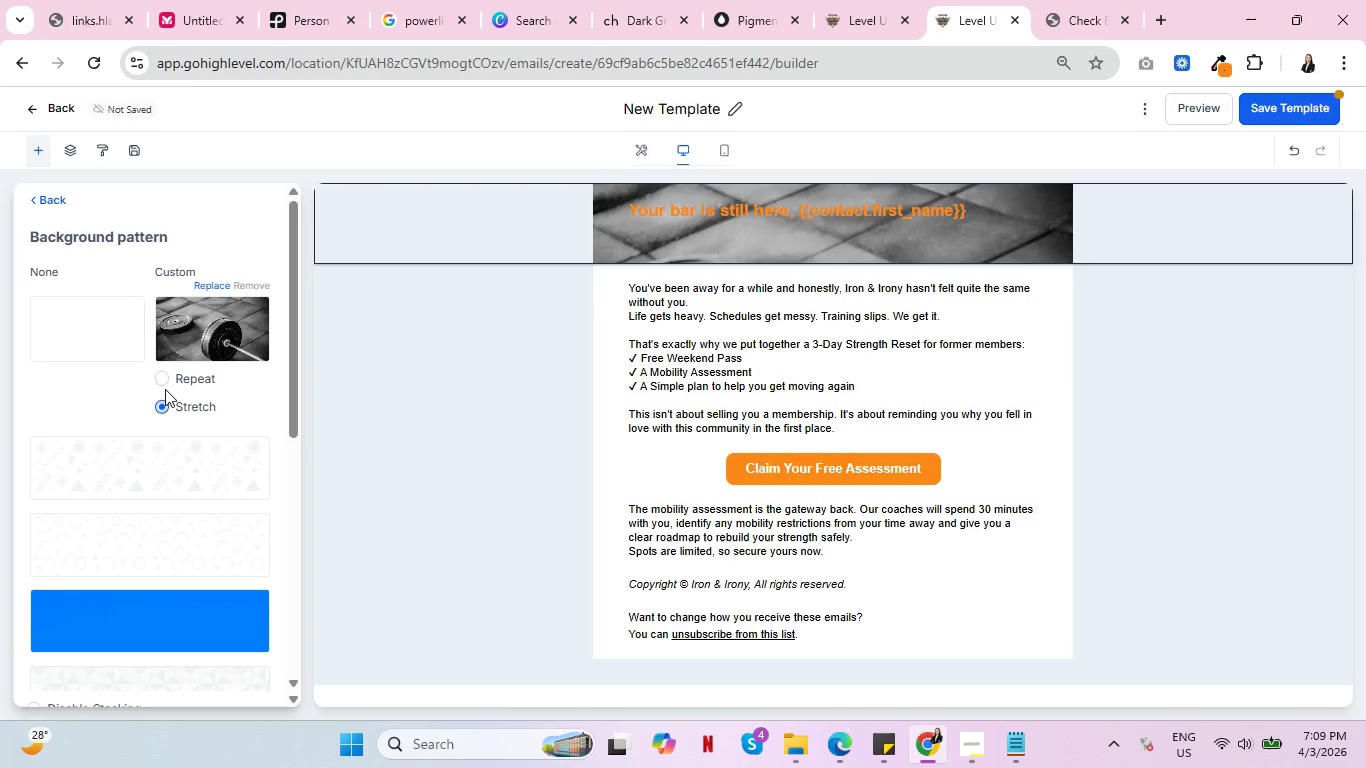 
left_click([192, 333])
 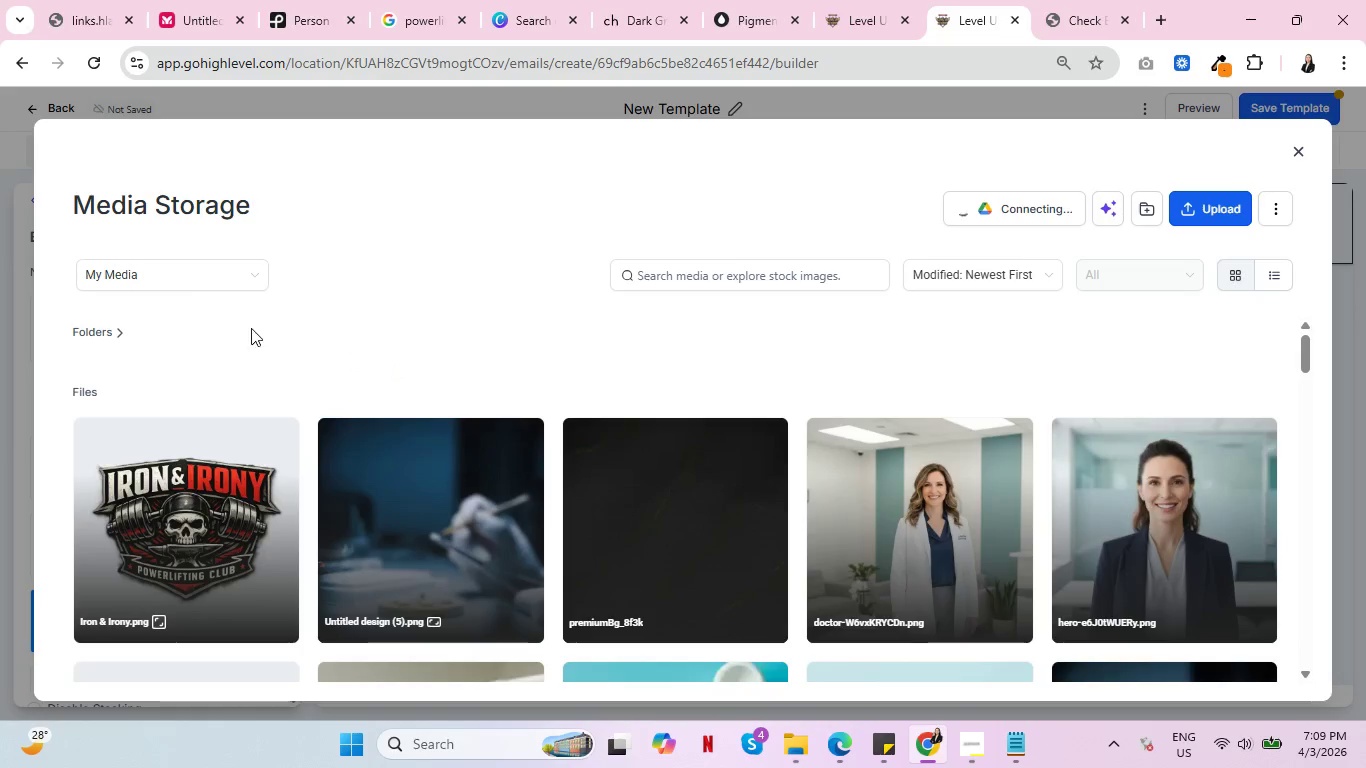 
left_click([207, 272])
 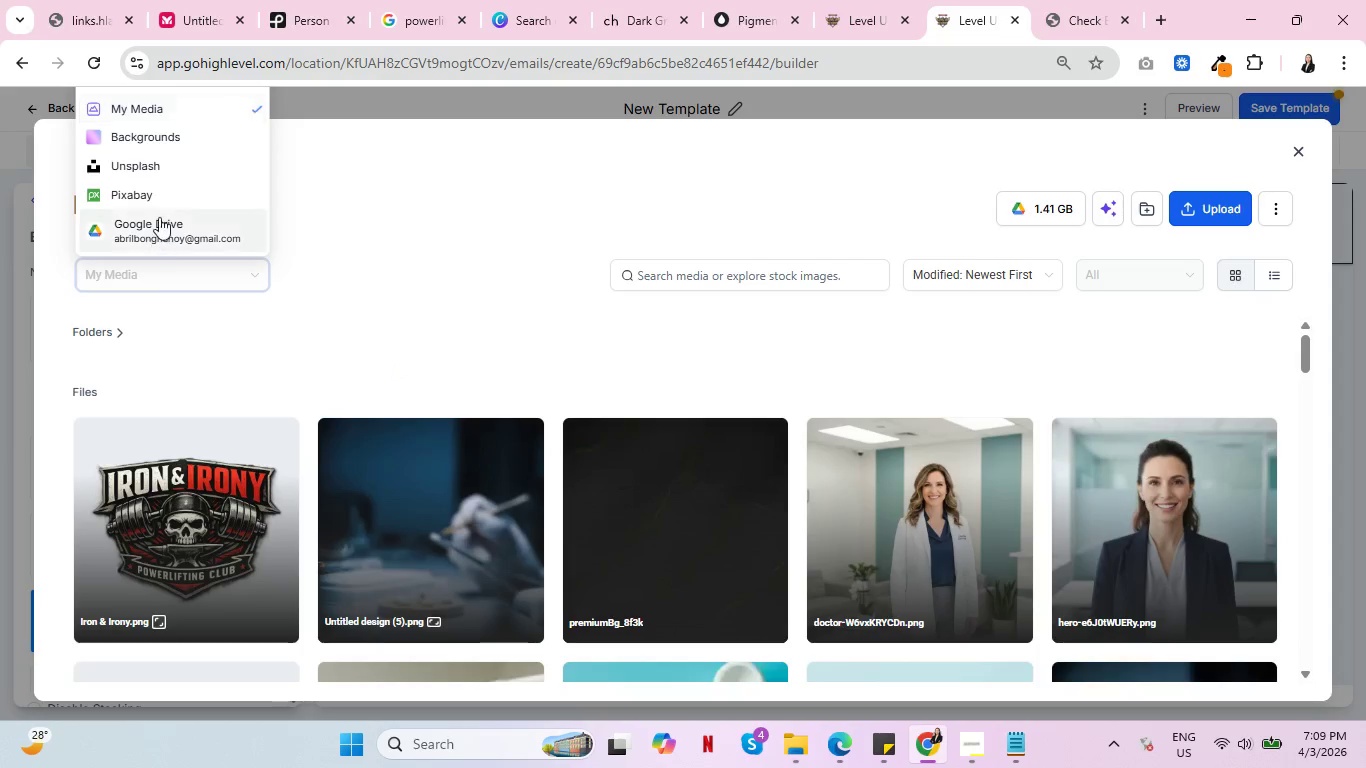 
left_click([163, 197])
 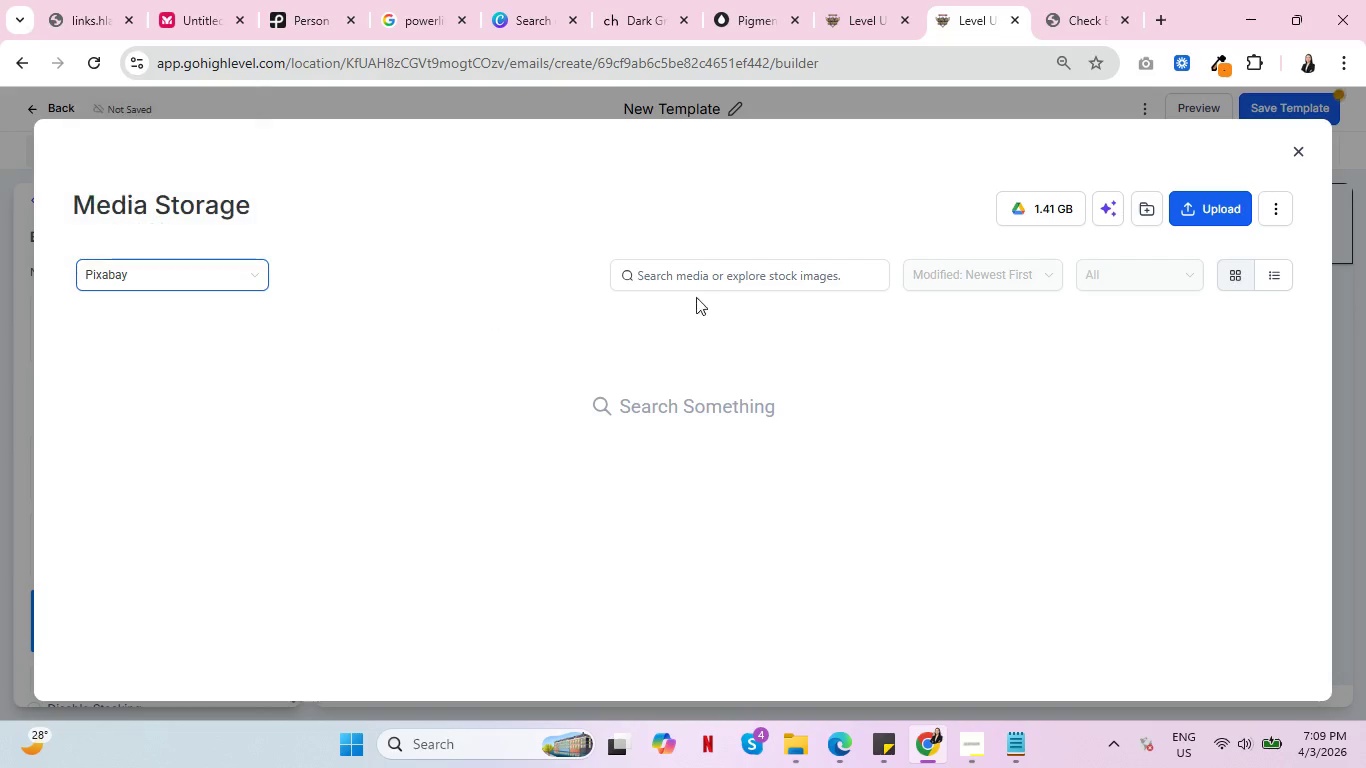 
left_click([717, 280])
 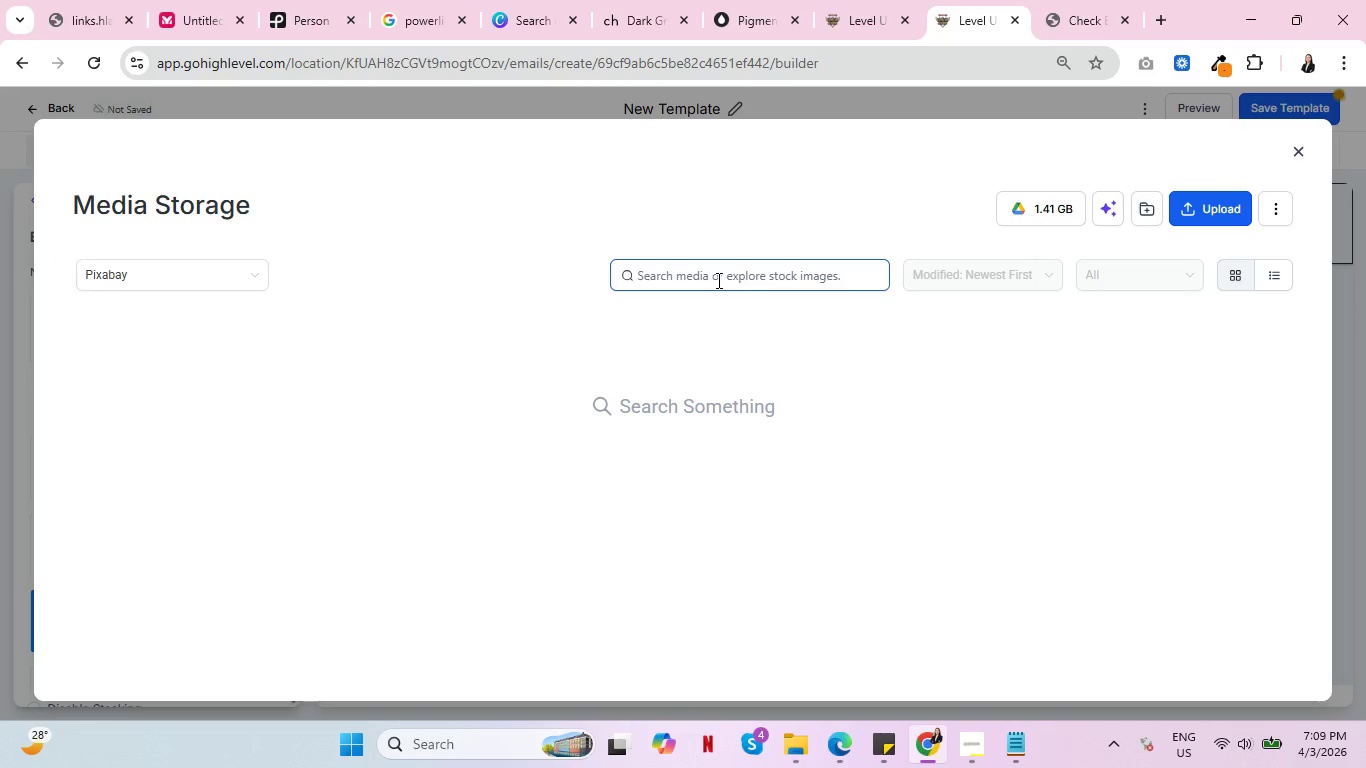 
type(babr)
key(Backspace)
key(Backspace)
type(rbell)
 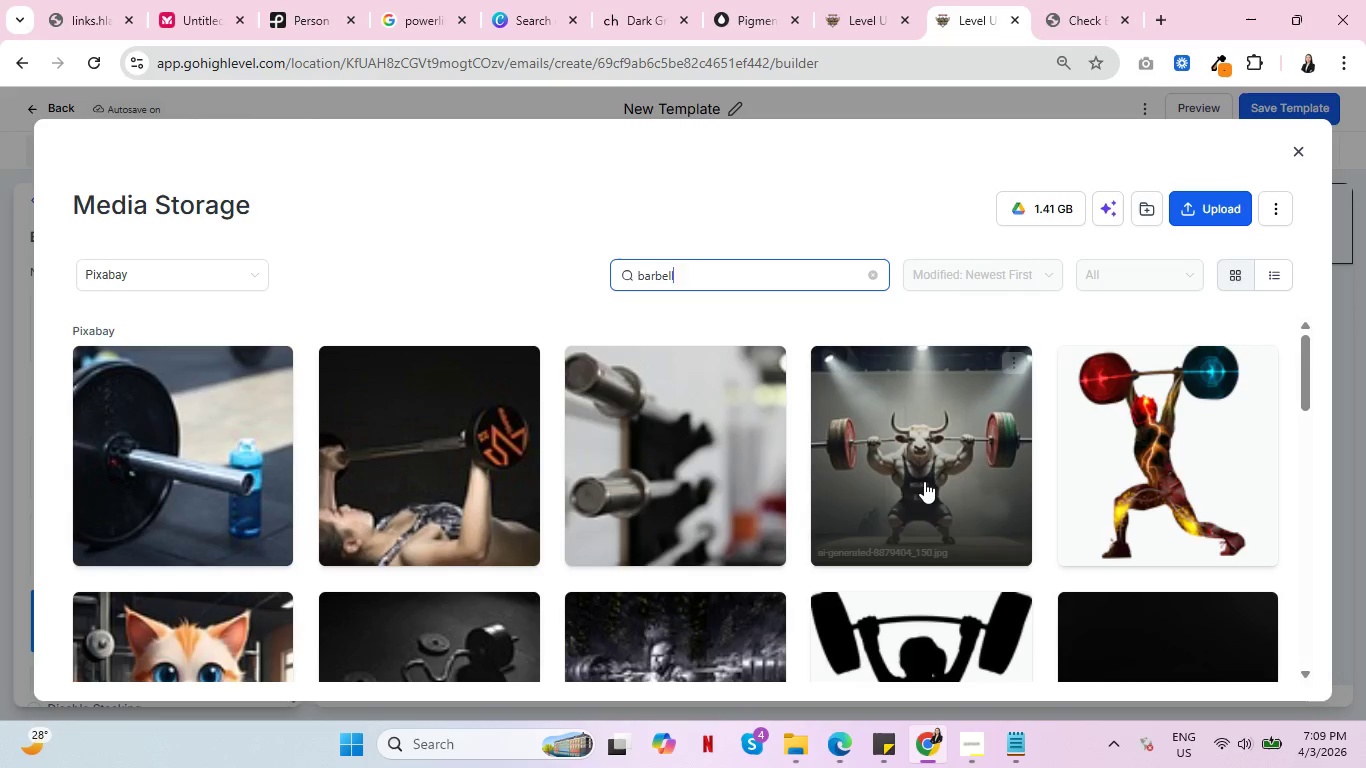 
scroll: coordinate [742, 518], scroll_direction: down, amount: 5.0
 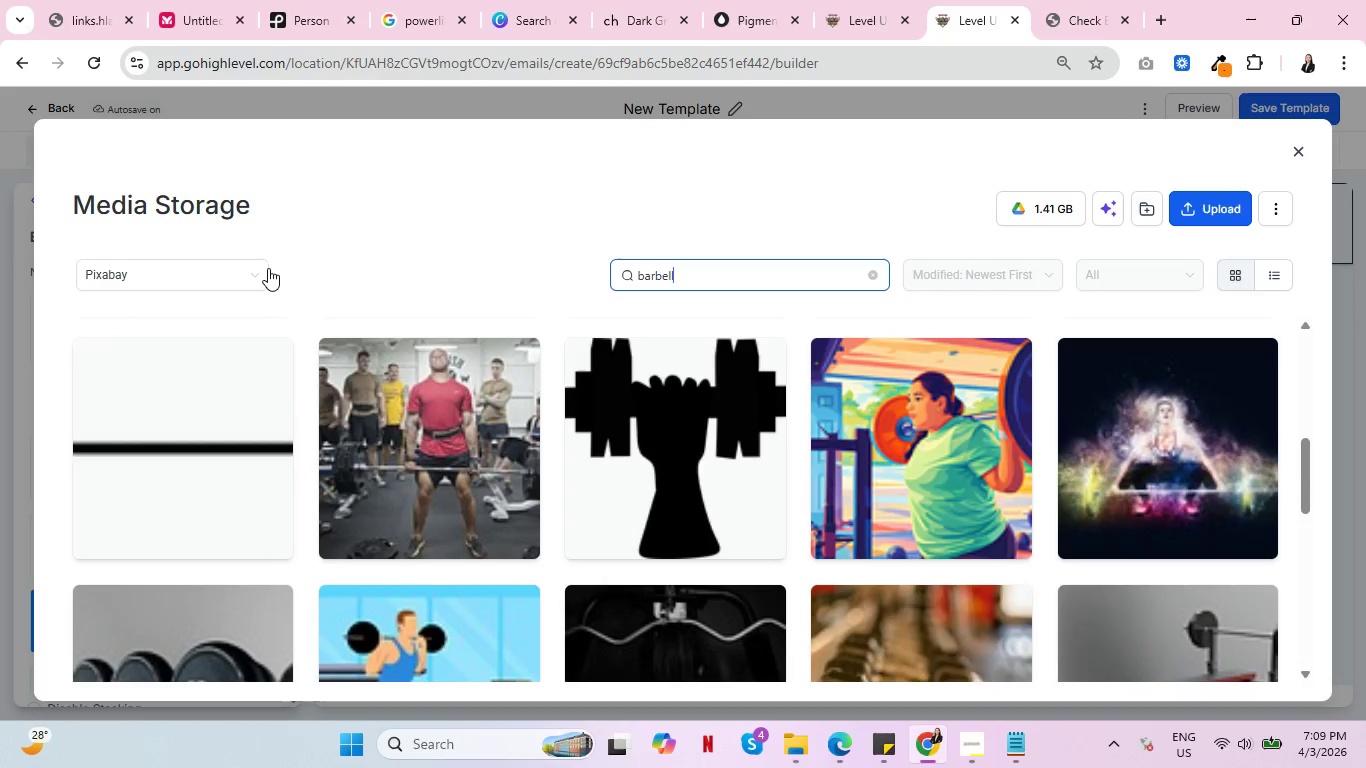 
left_click([251, 262])
 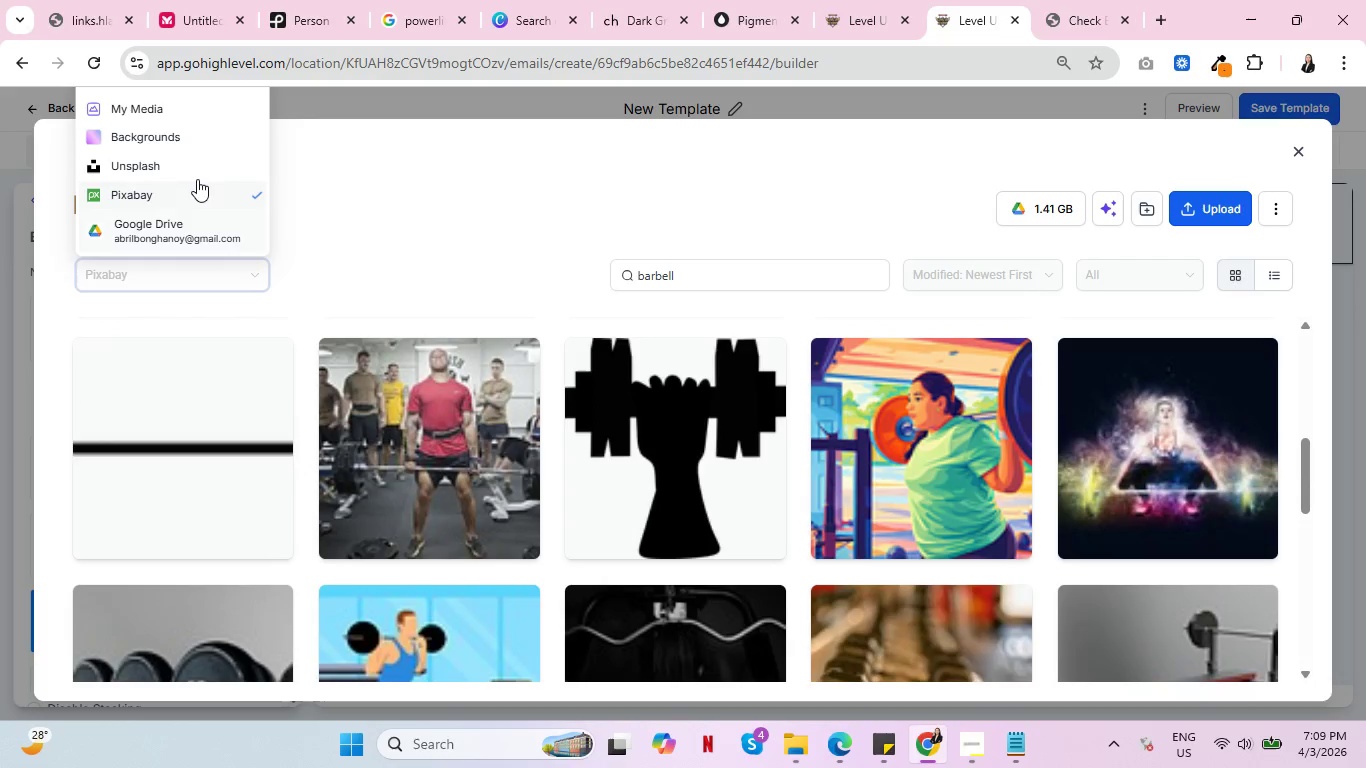 
left_click([196, 168])
 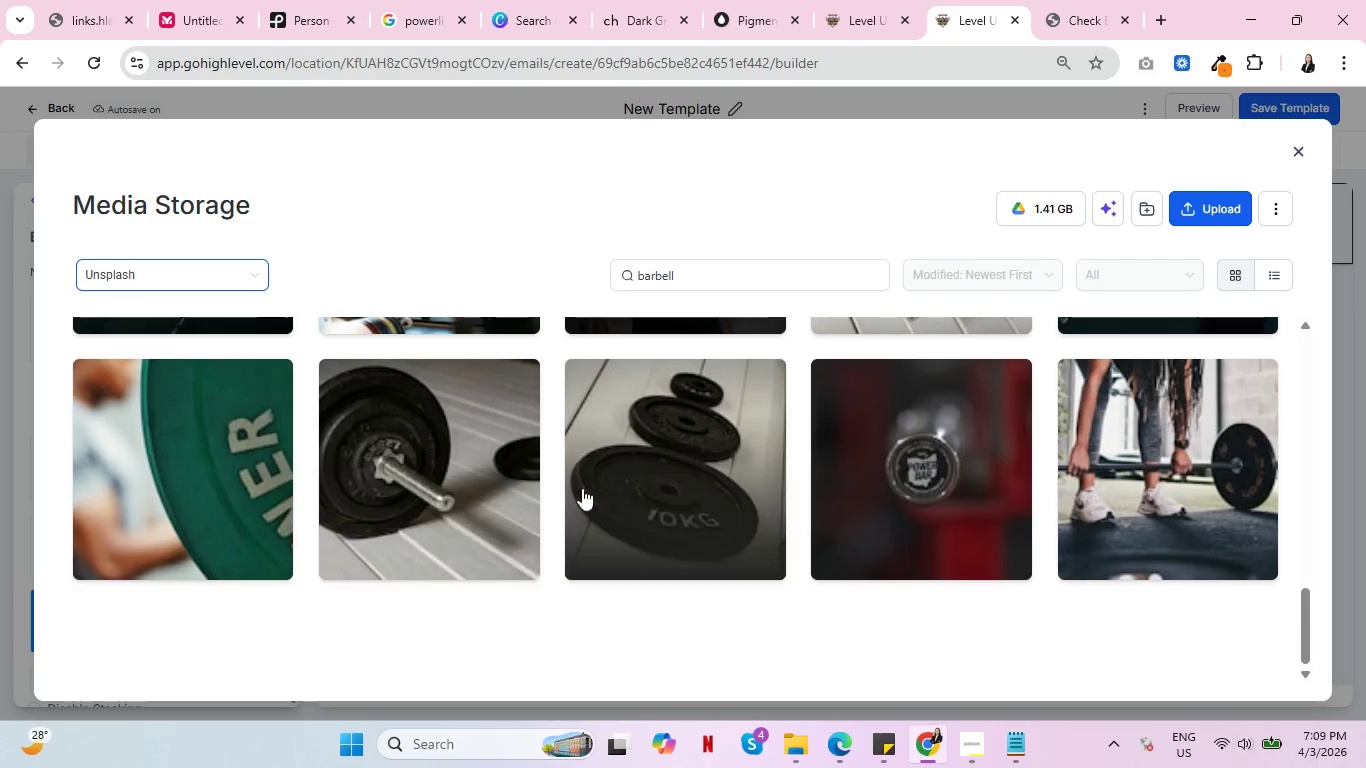 
scroll: coordinate [859, 469], scroll_direction: down, amount: 3.0
 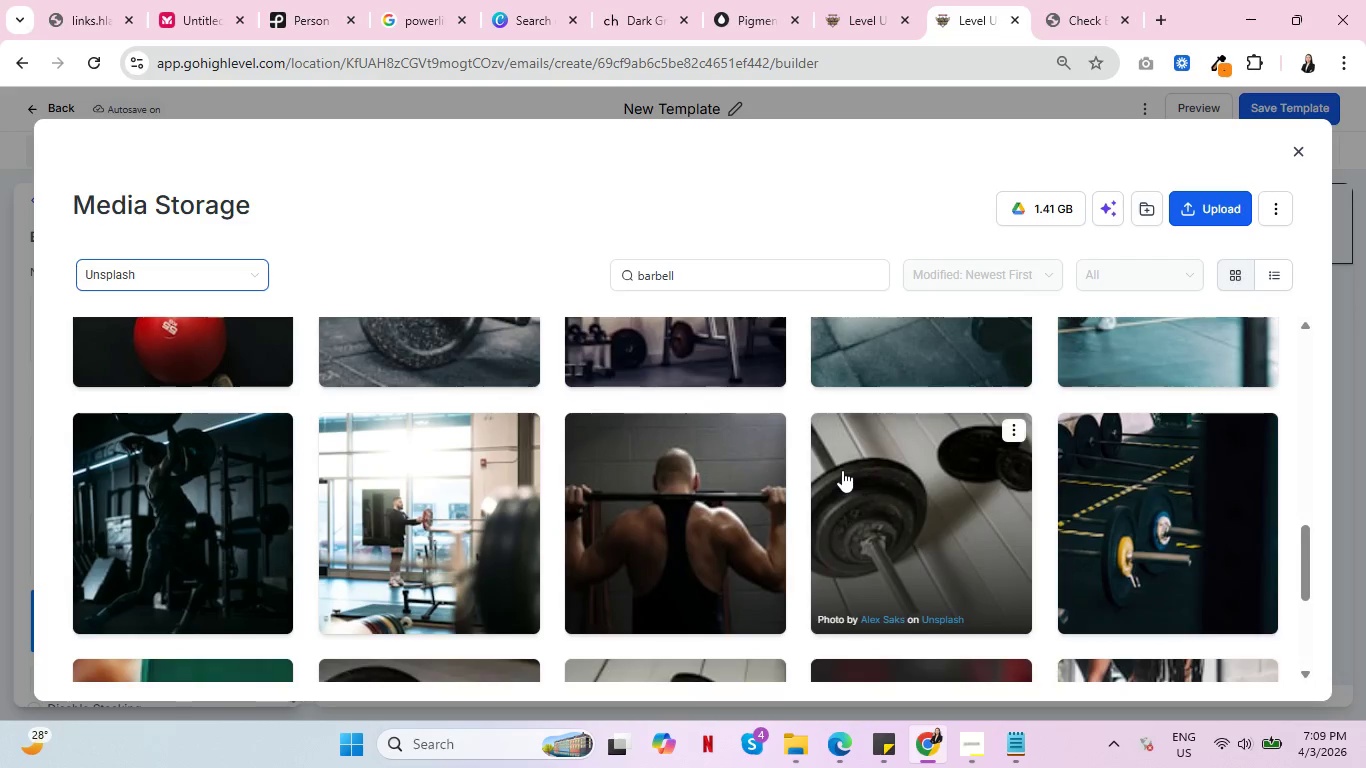 
mouse_move([482, 564])
 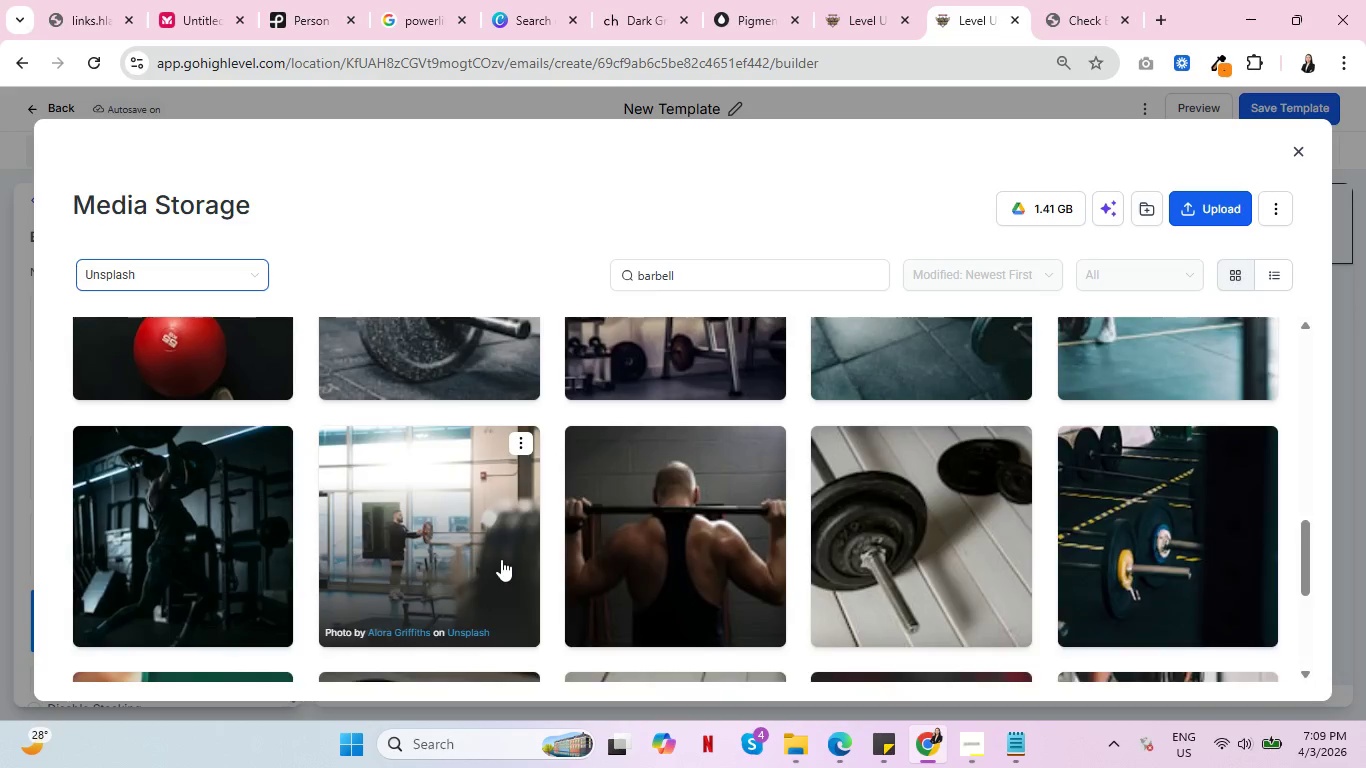 
scroll: coordinate [501, 559], scroll_direction: up, amount: 2.0
 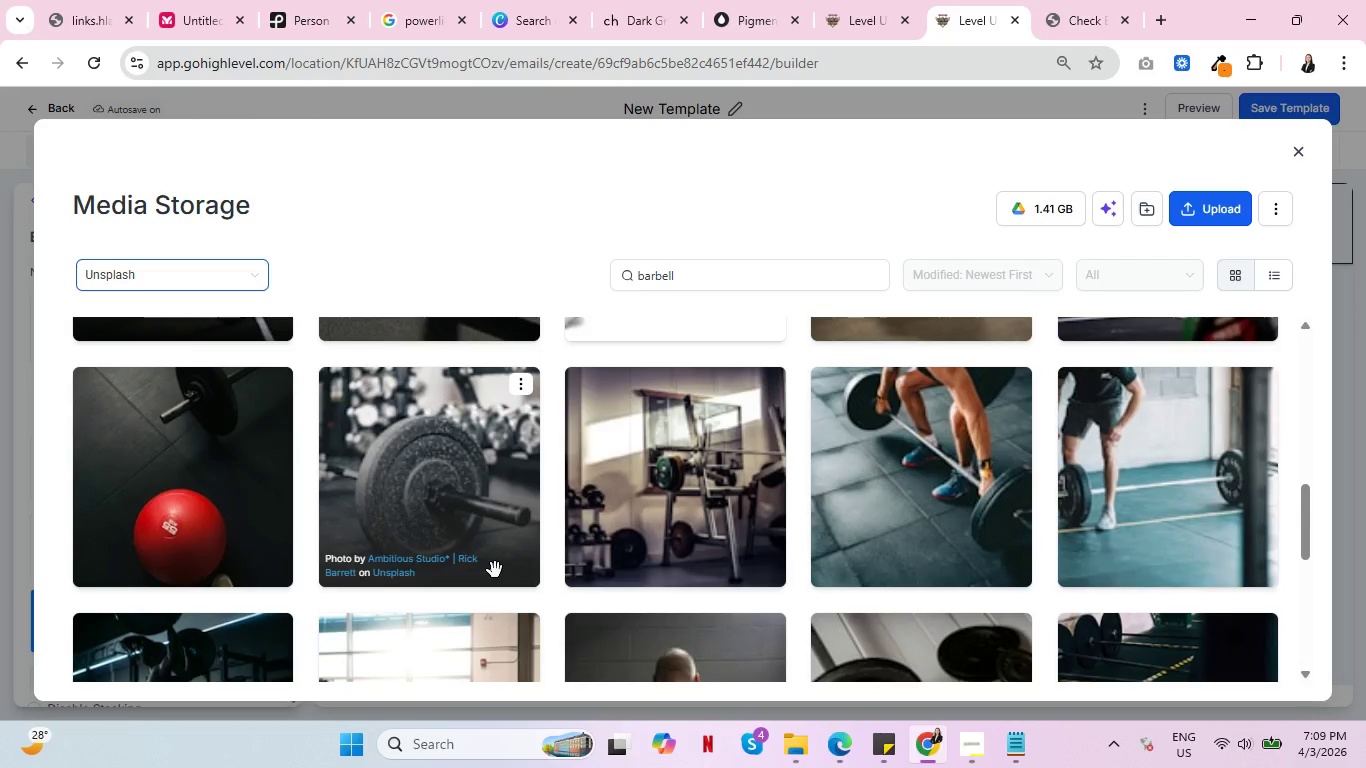 
wait(6.43)
 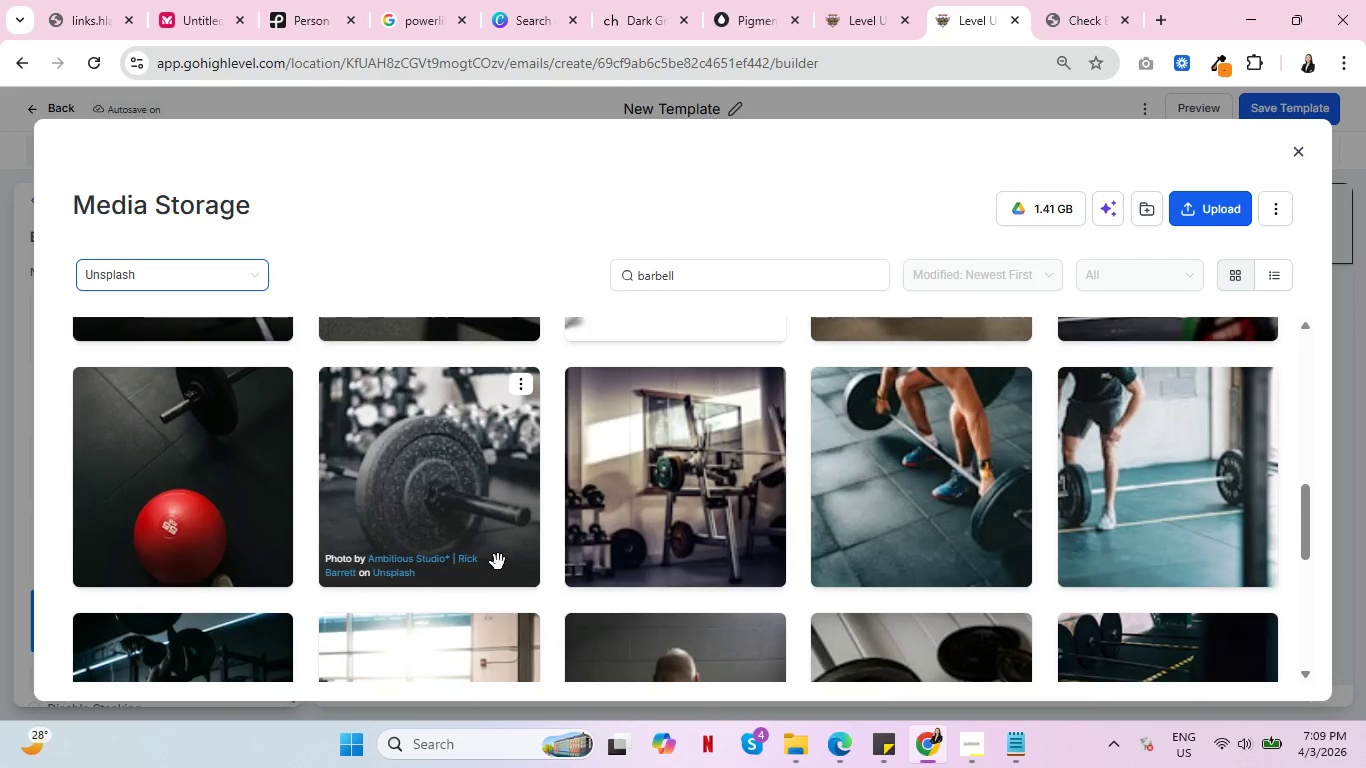 
scroll: coordinate [797, 499], scroll_direction: up, amount: 2.0
 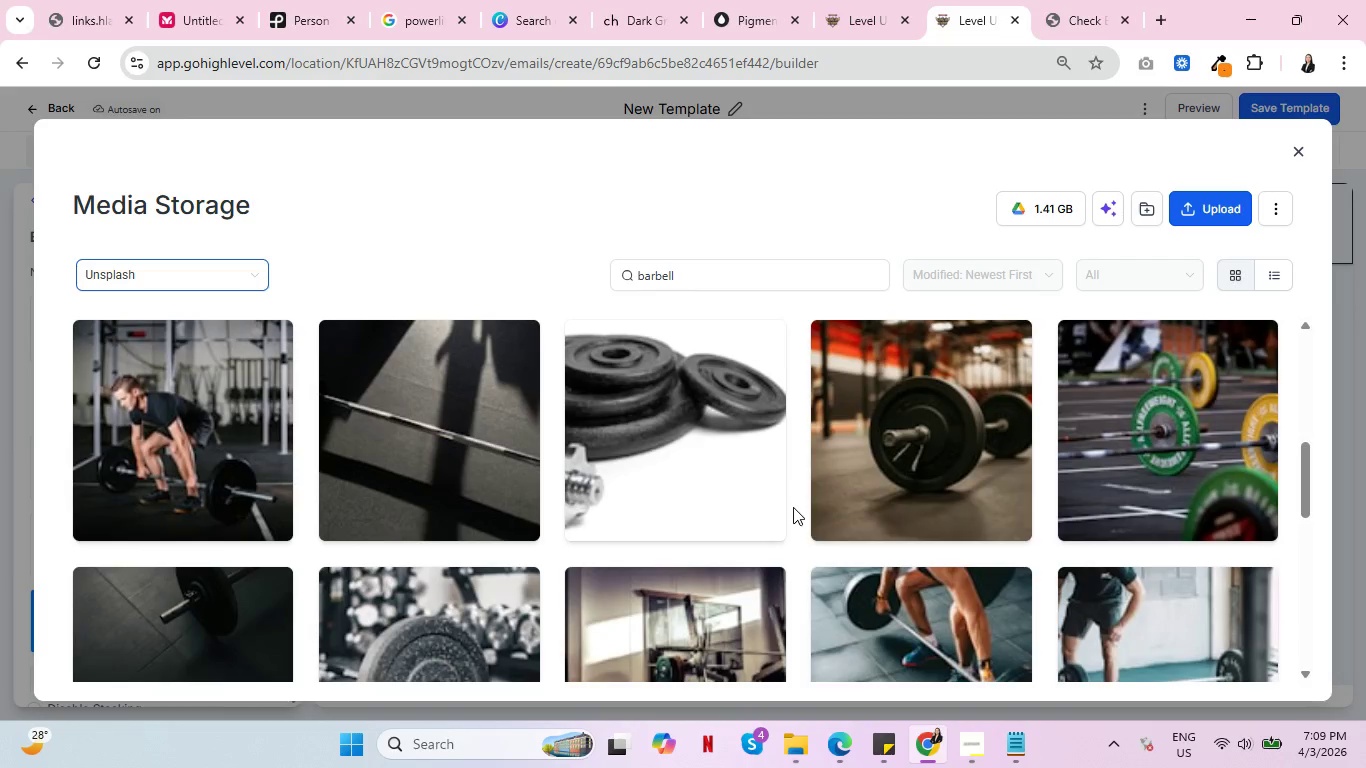 
scroll: coordinate [793, 509], scroll_direction: down, amount: 2.0
 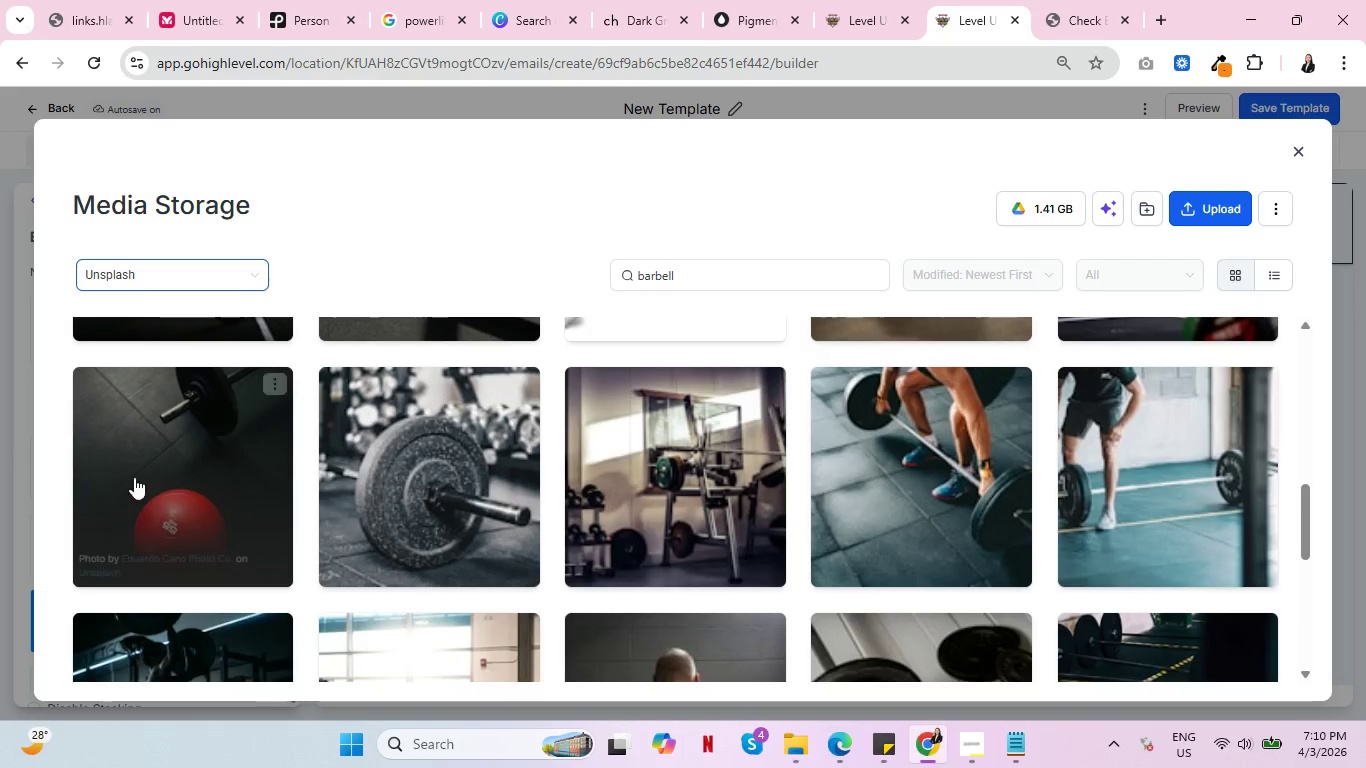 
left_click([145, 449])
 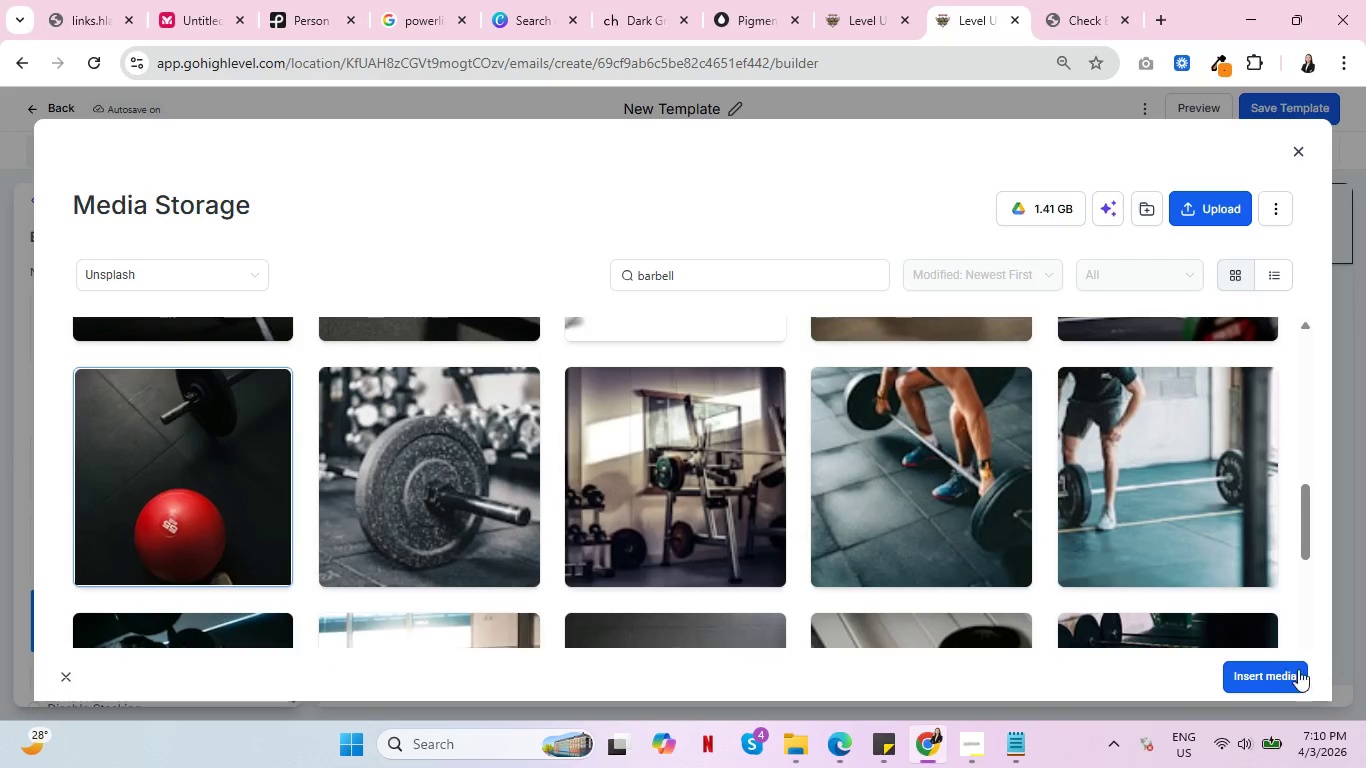 
left_click([1275, 672])
 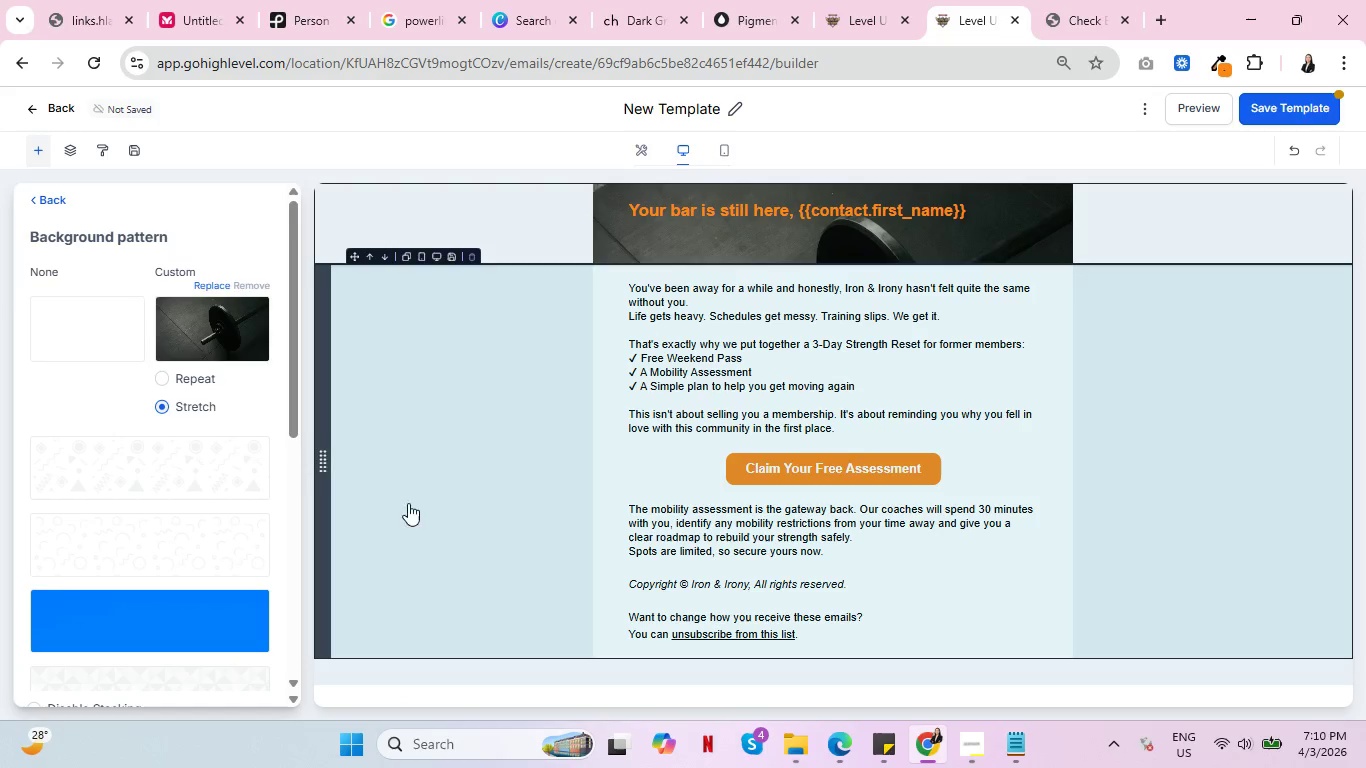 
left_click([174, 378])
 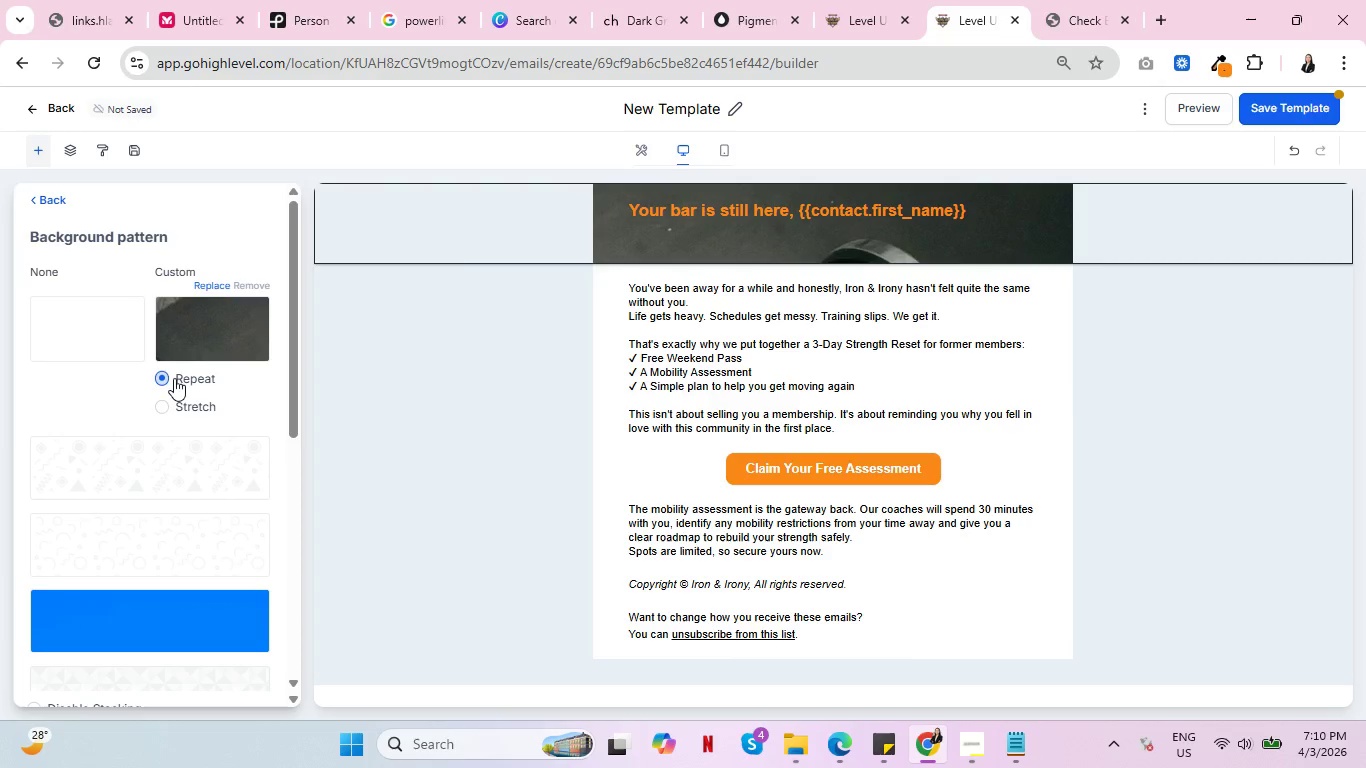 
scroll: coordinate [1017, 525], scroll_direction: up, amount: 2.0
 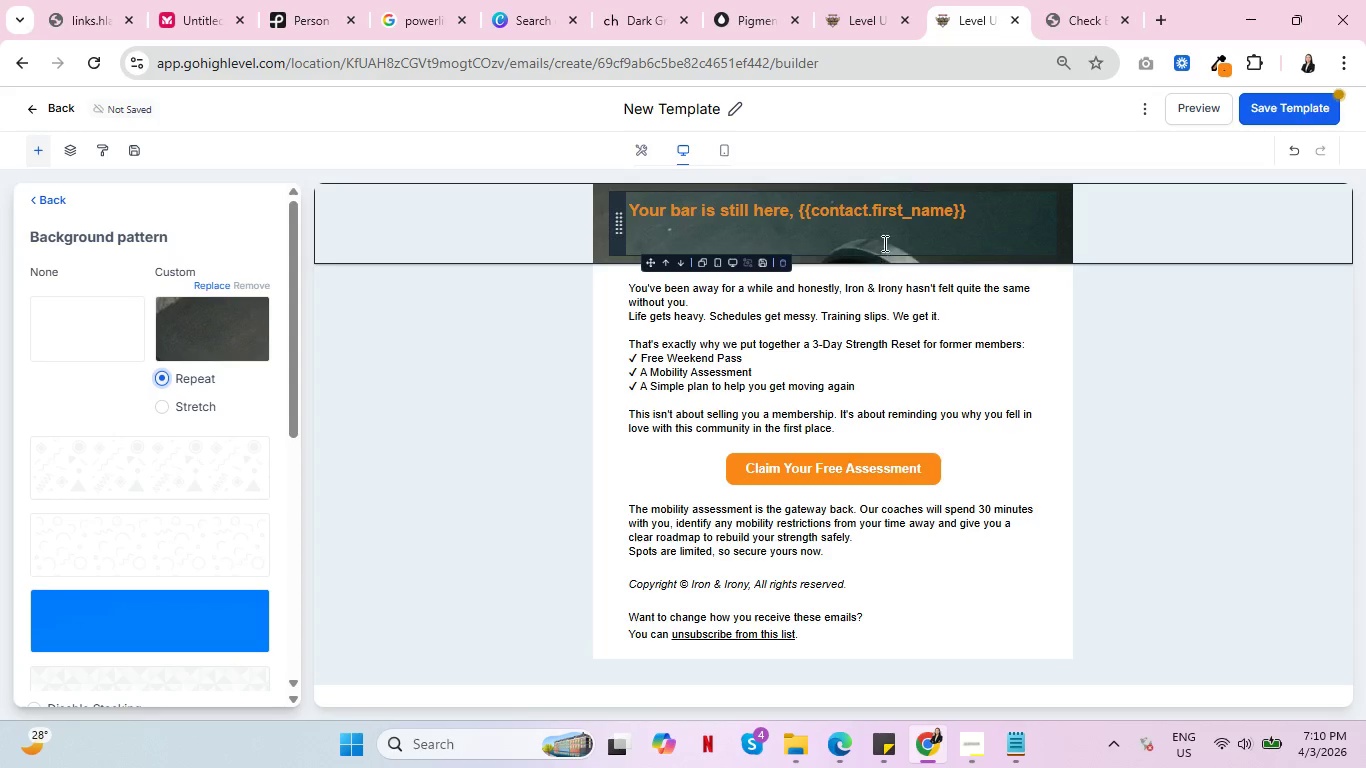 
mouse_move([865, 248])
 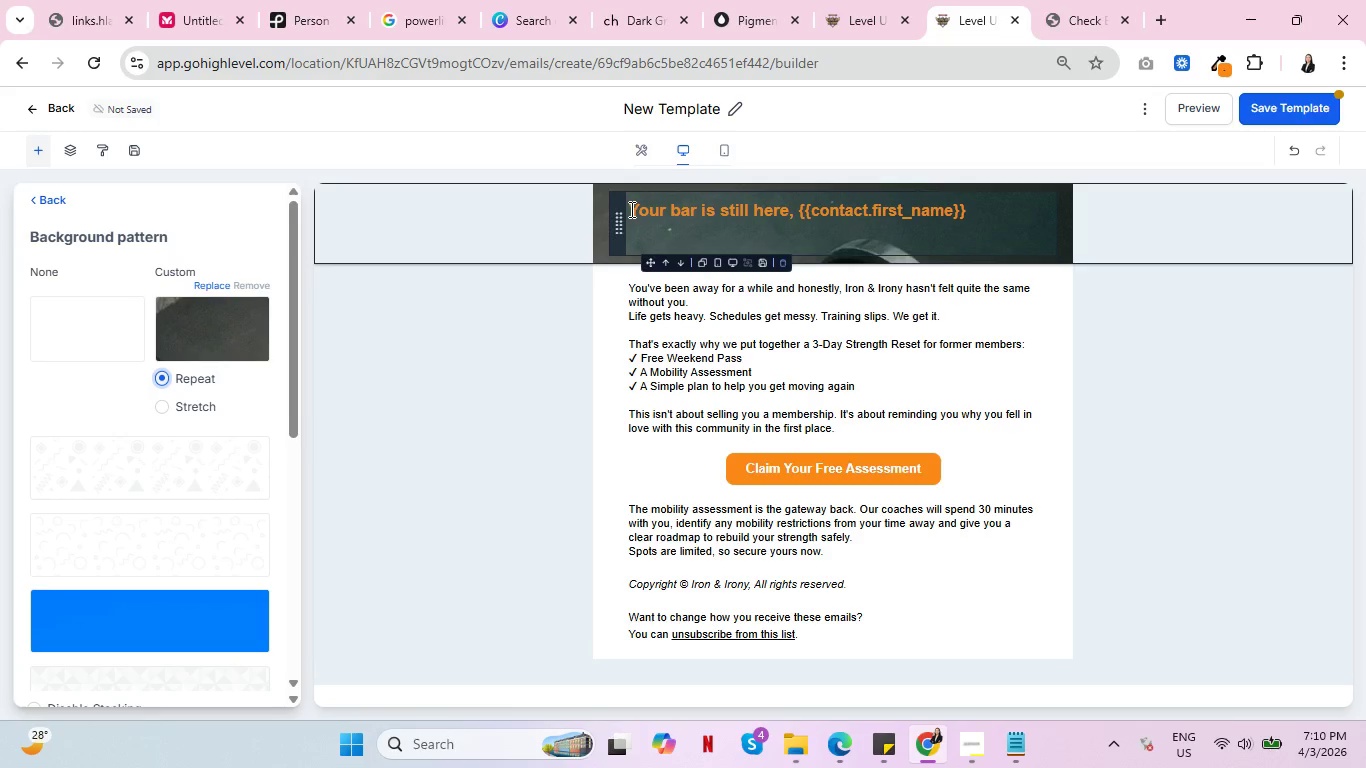 
left_click([630, 209])
 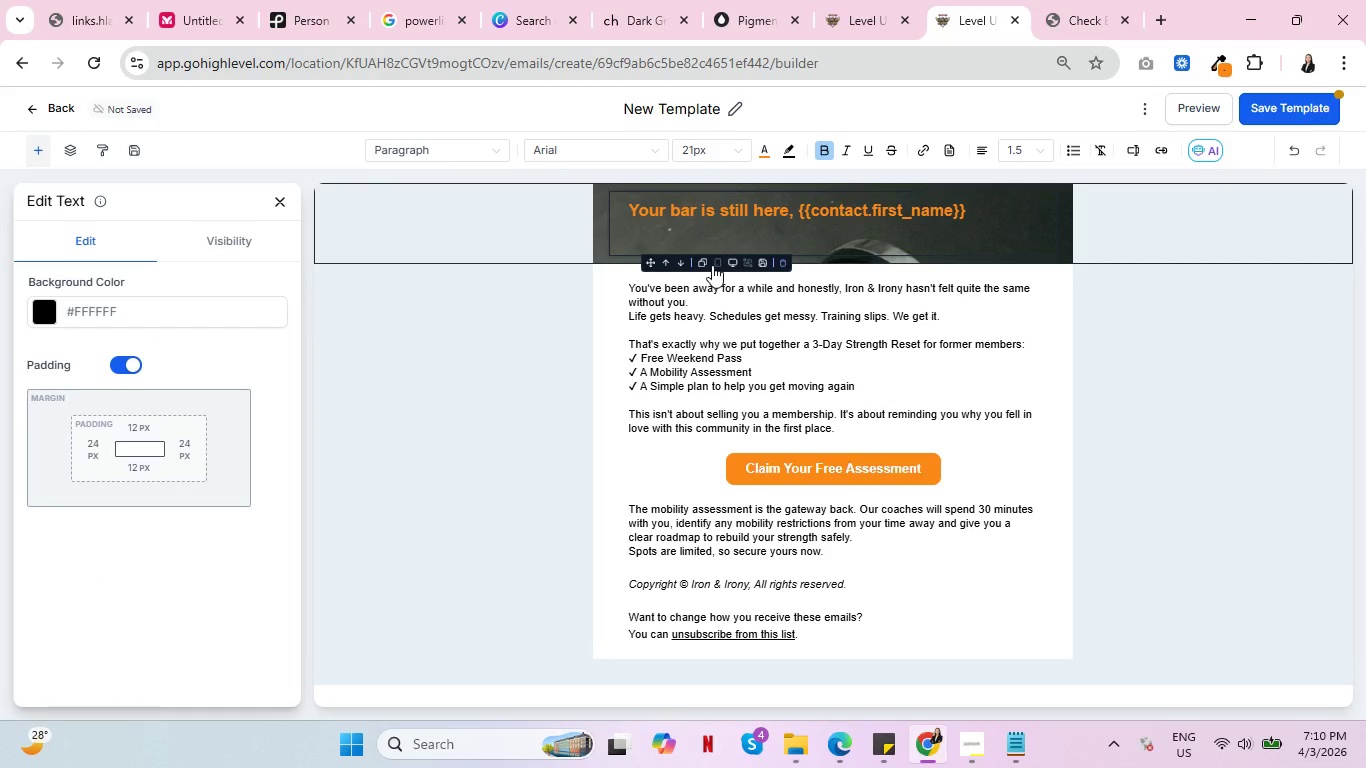 
key(Enter)
 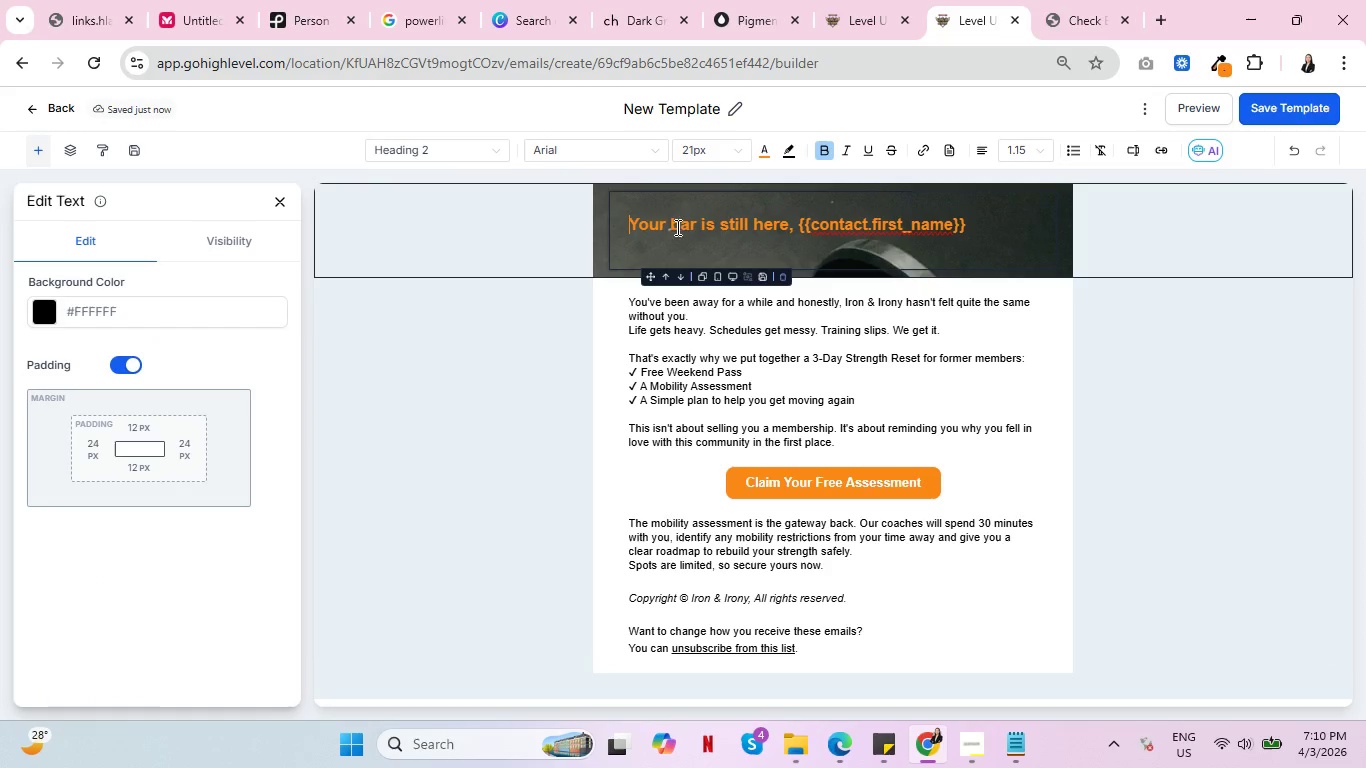 
left_click([657, 206])
 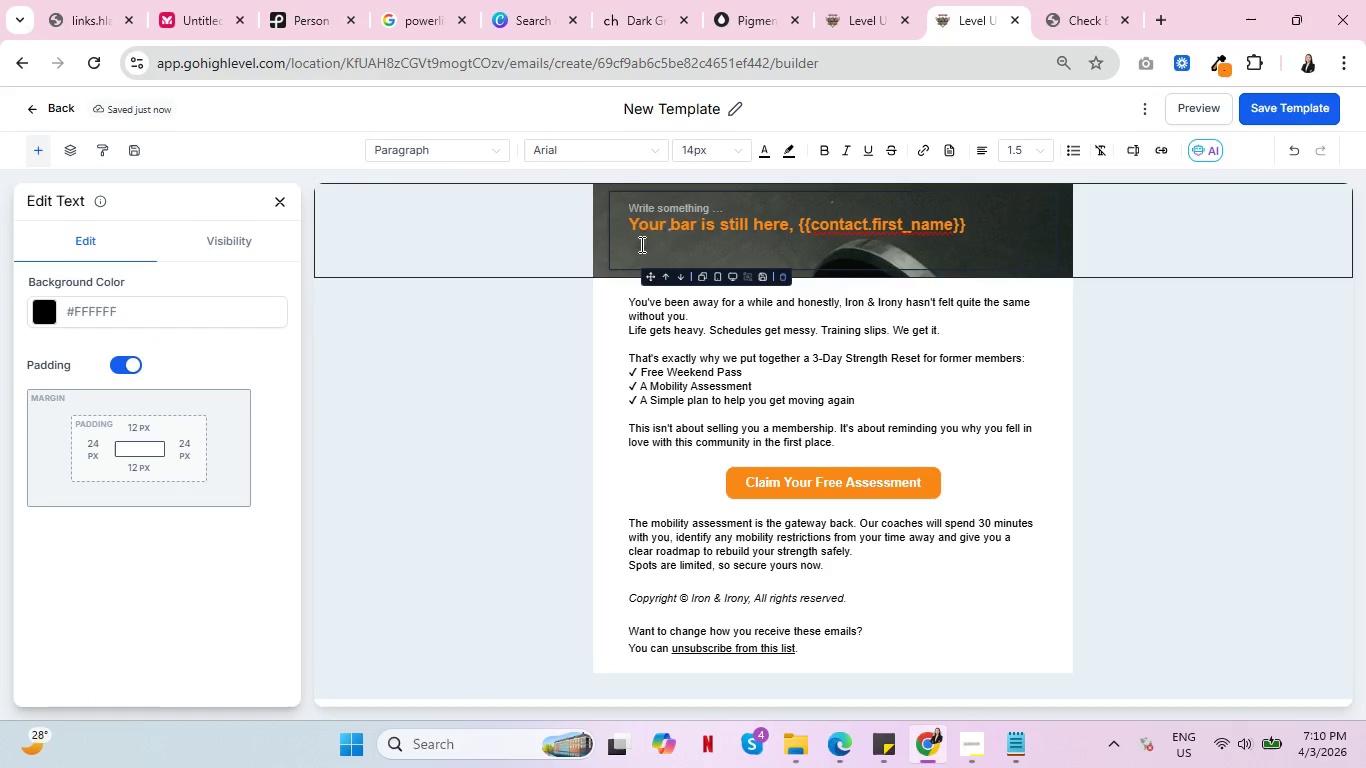 
left_click([638, 249])
 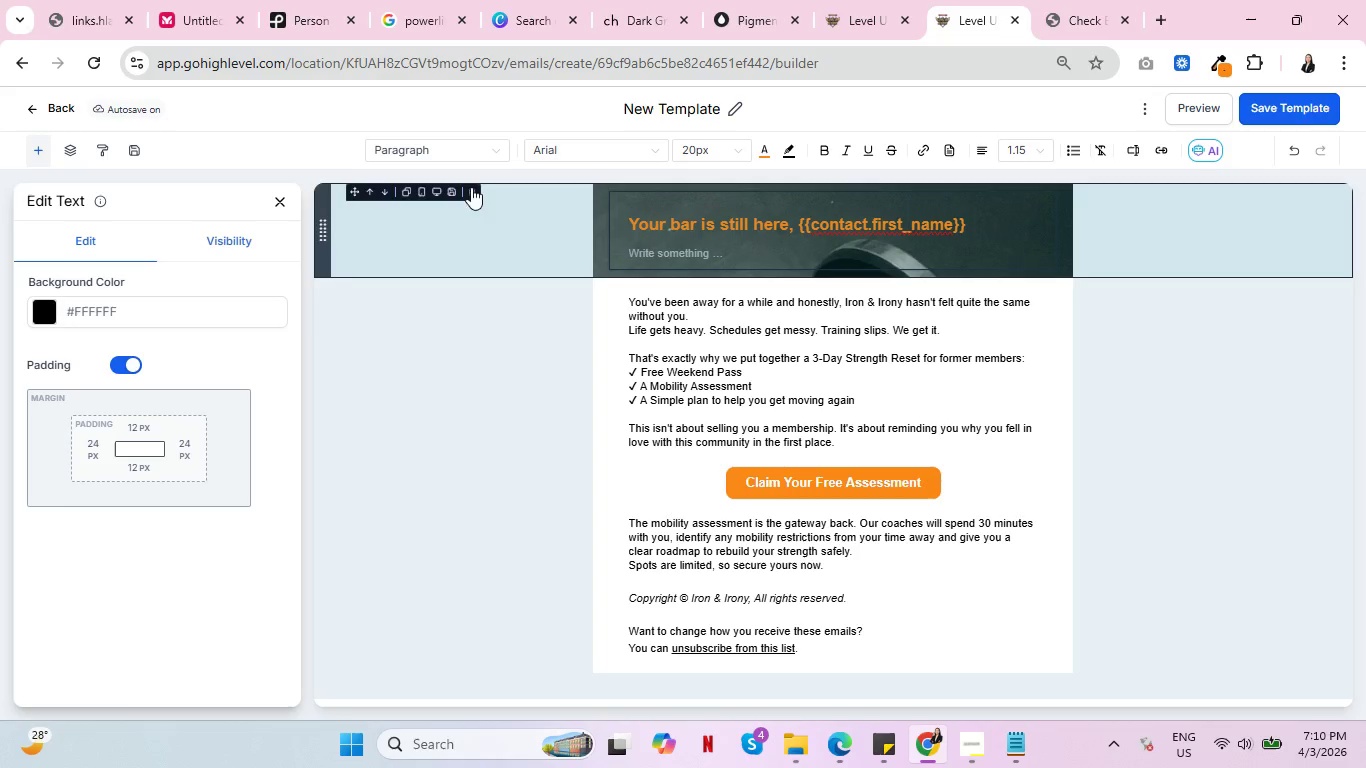 
left_click([410, 244])
 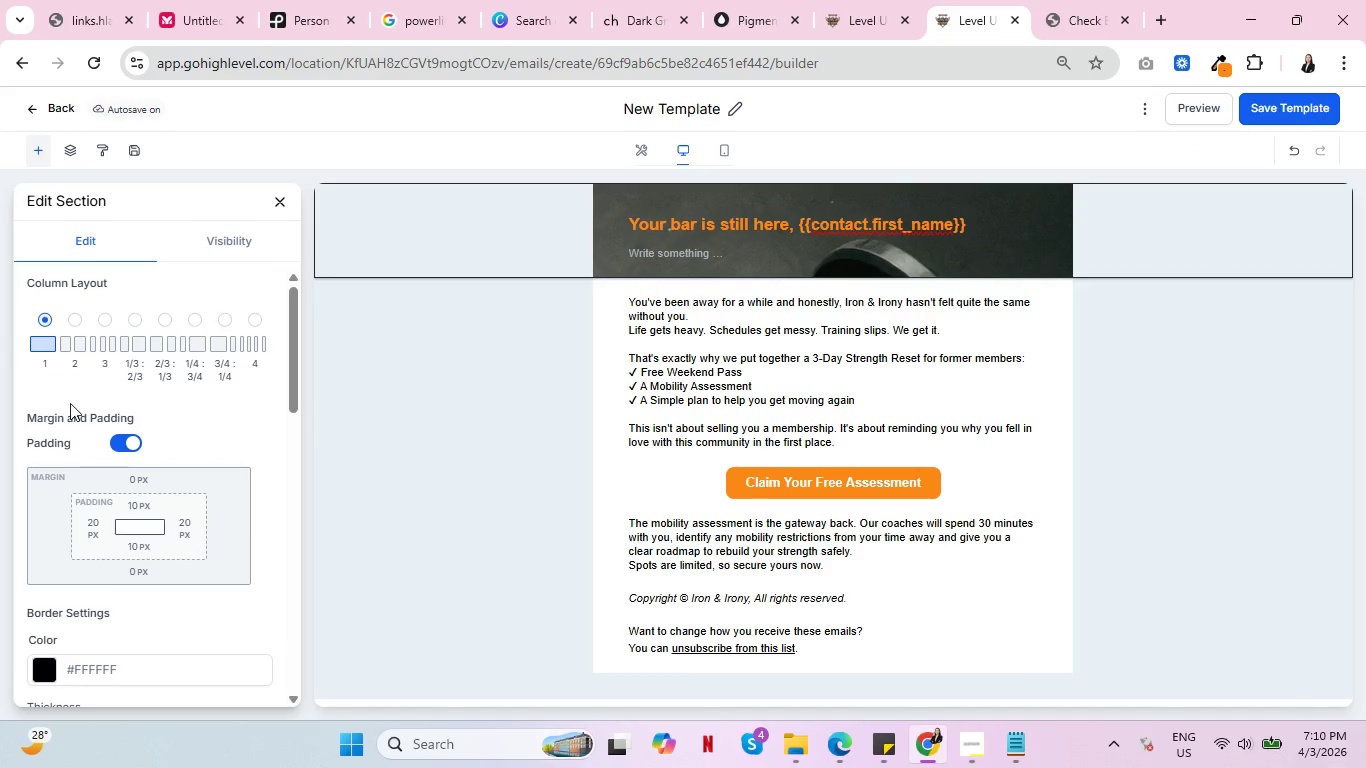 
scroll: coordinate [126, 507], scroll_direction: down, amount: 8.0
 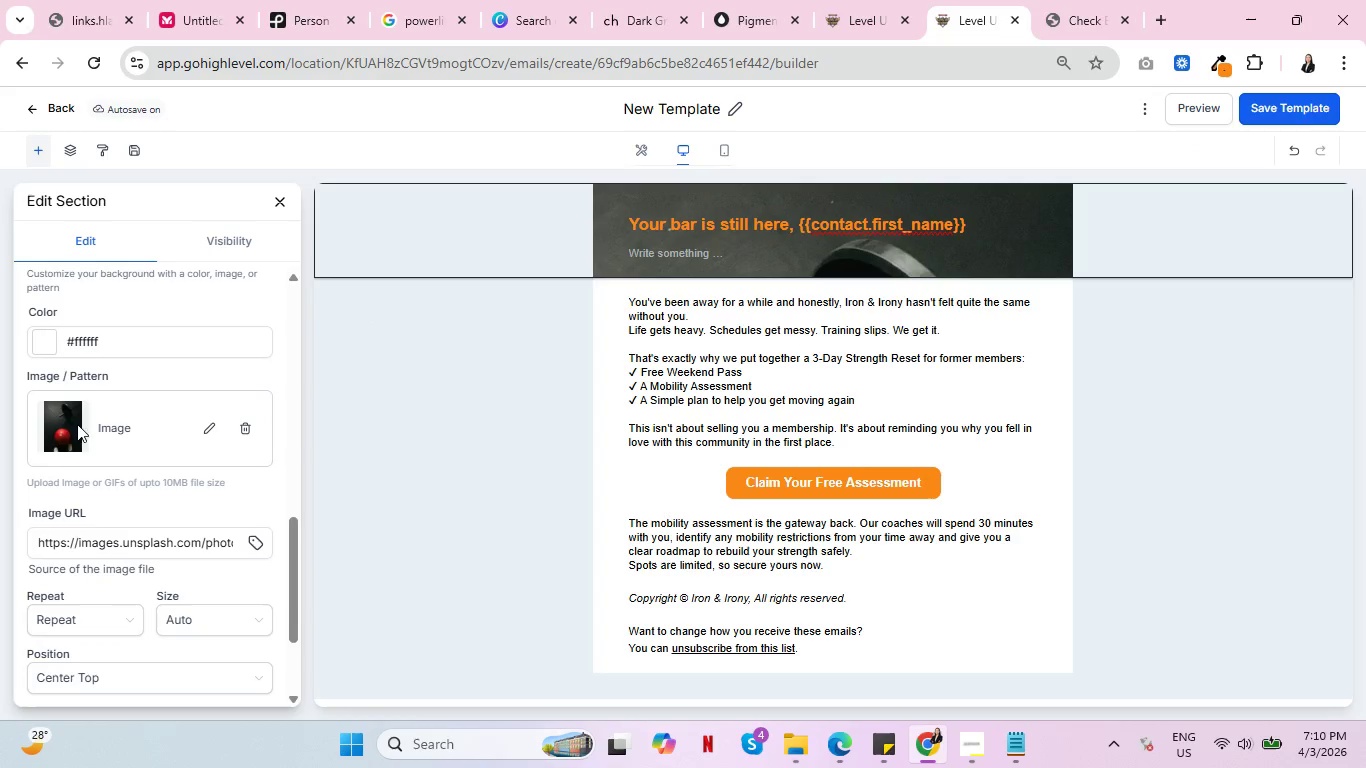 
left_click([62, 424])
 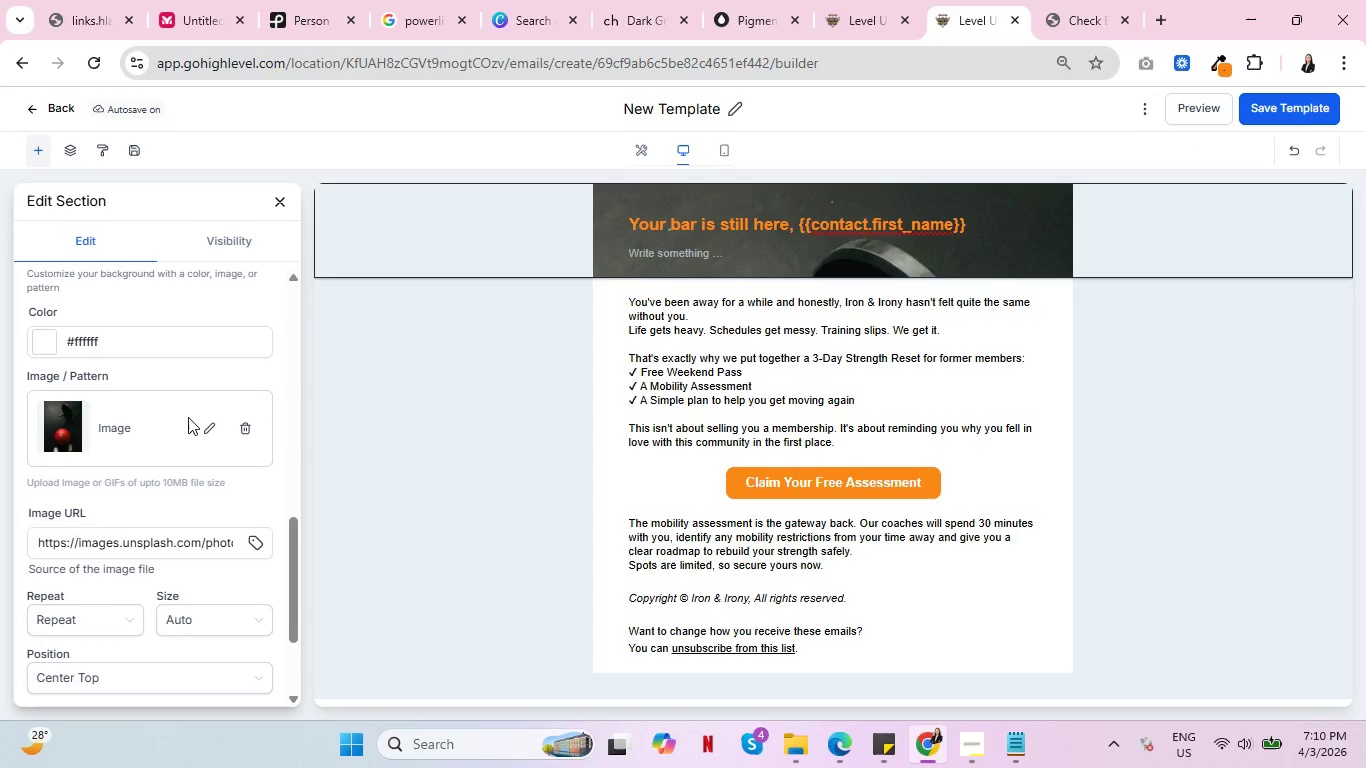 
left_click([212, 426])
 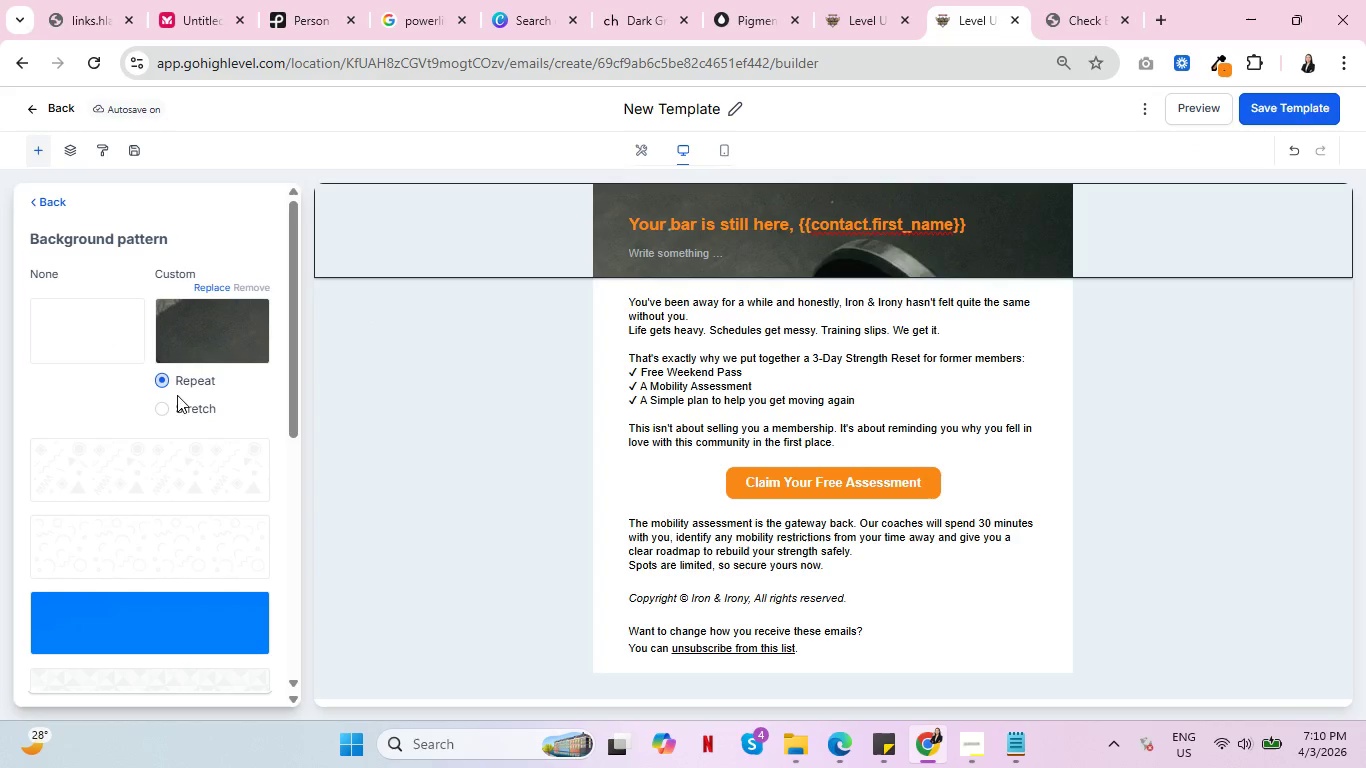 
left_click([179, 406])
 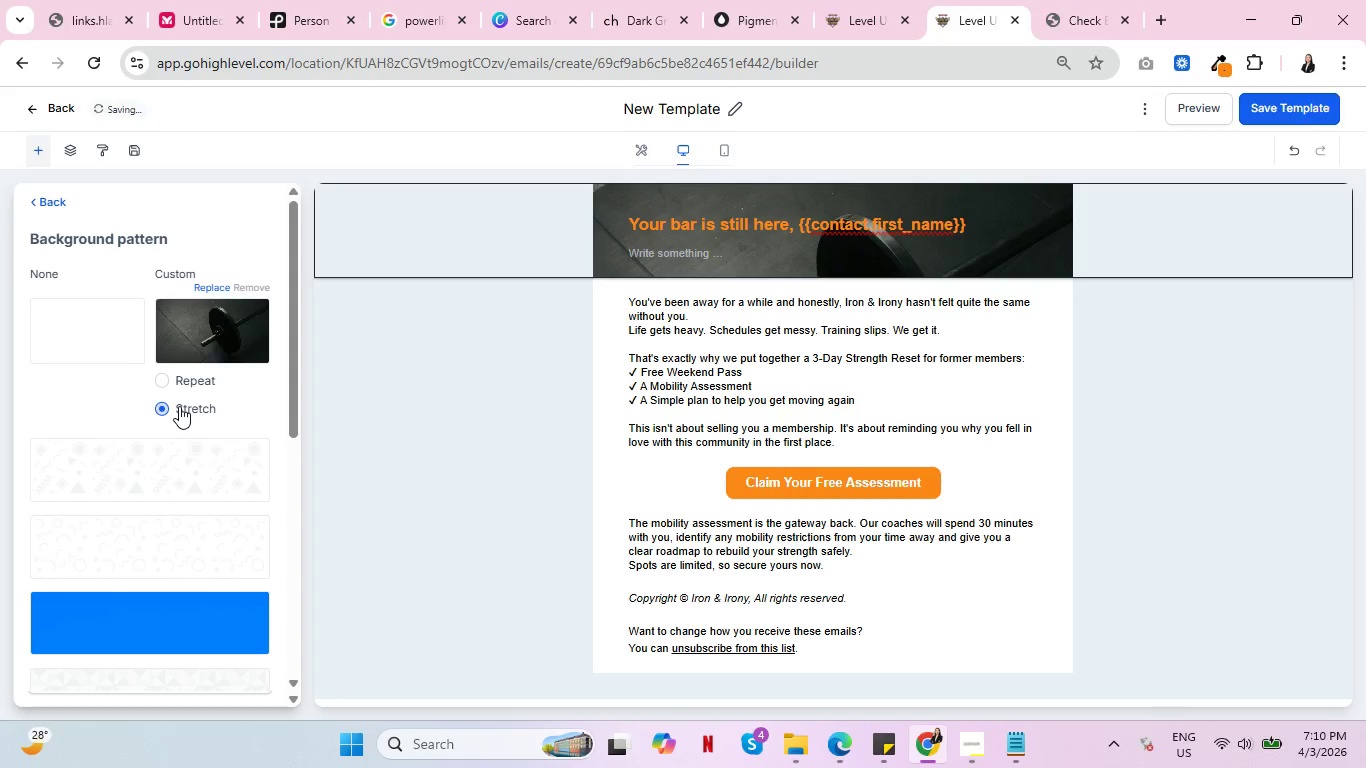 
wait(6.75)
 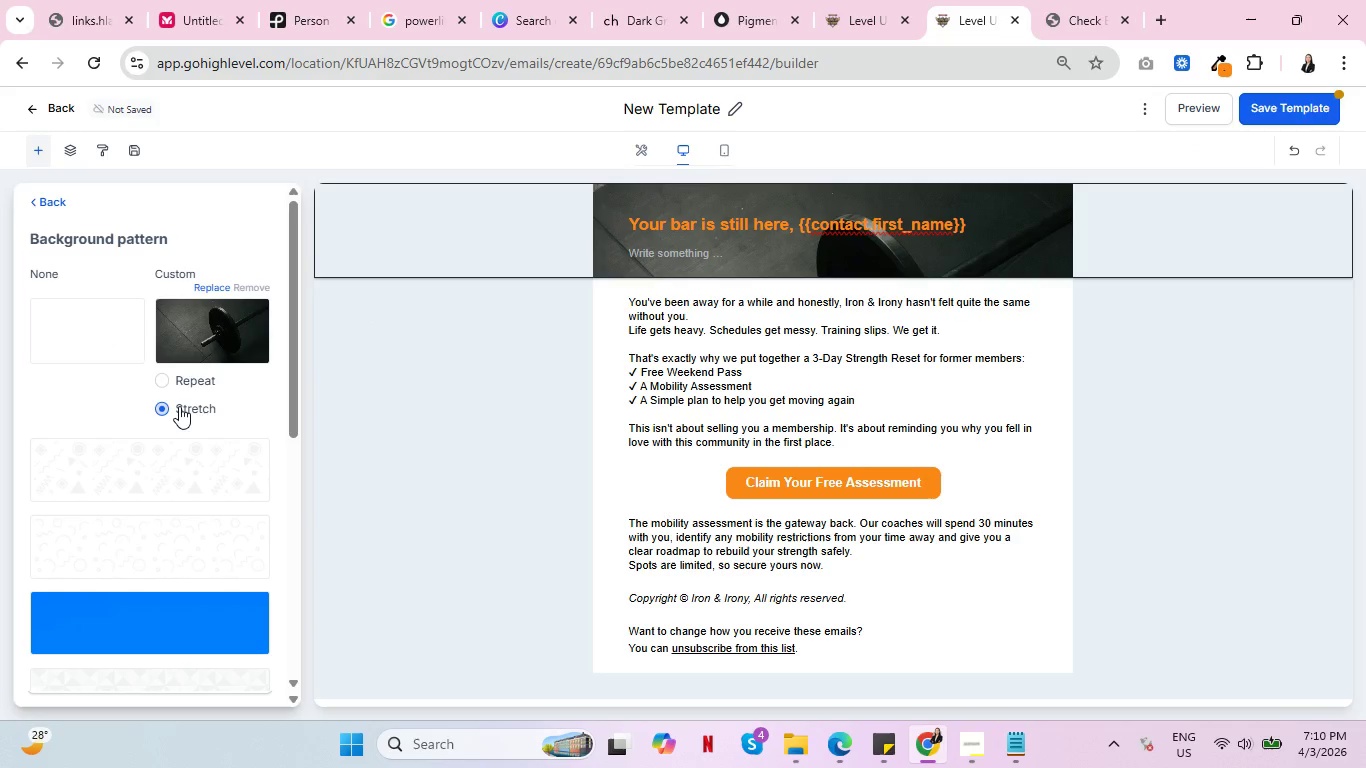 
left_click([1188, 430])
 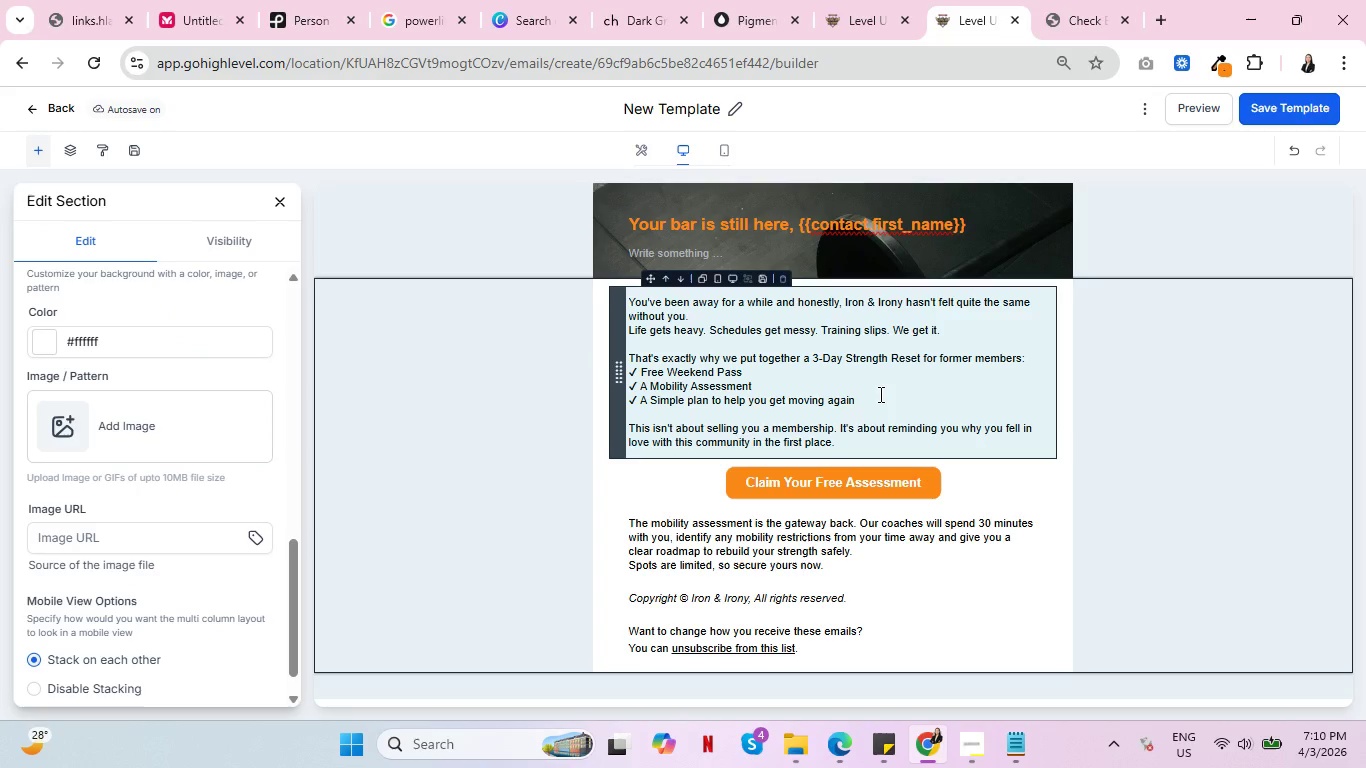 
scroll: coordinate [1150, 456], scroll_direction: down, amount: 2.0
 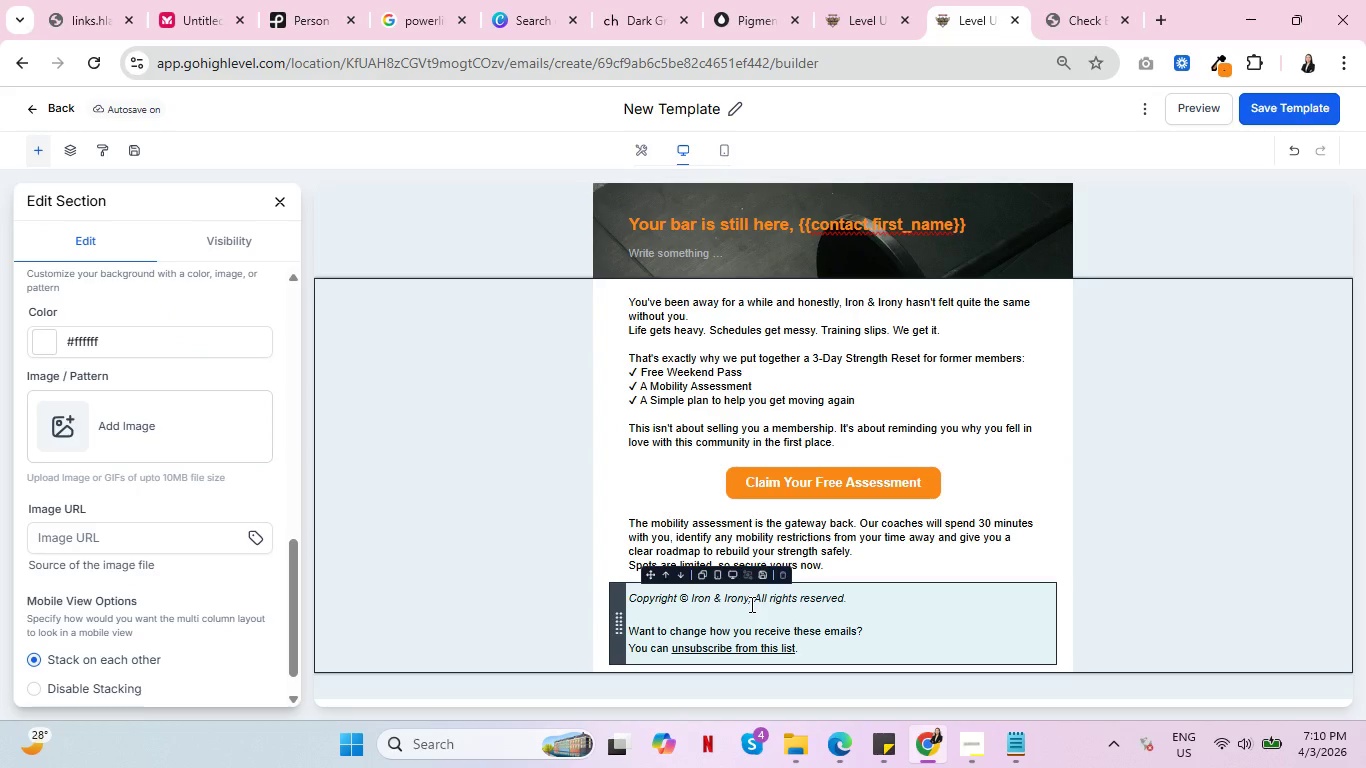 
left_click([979, 745])